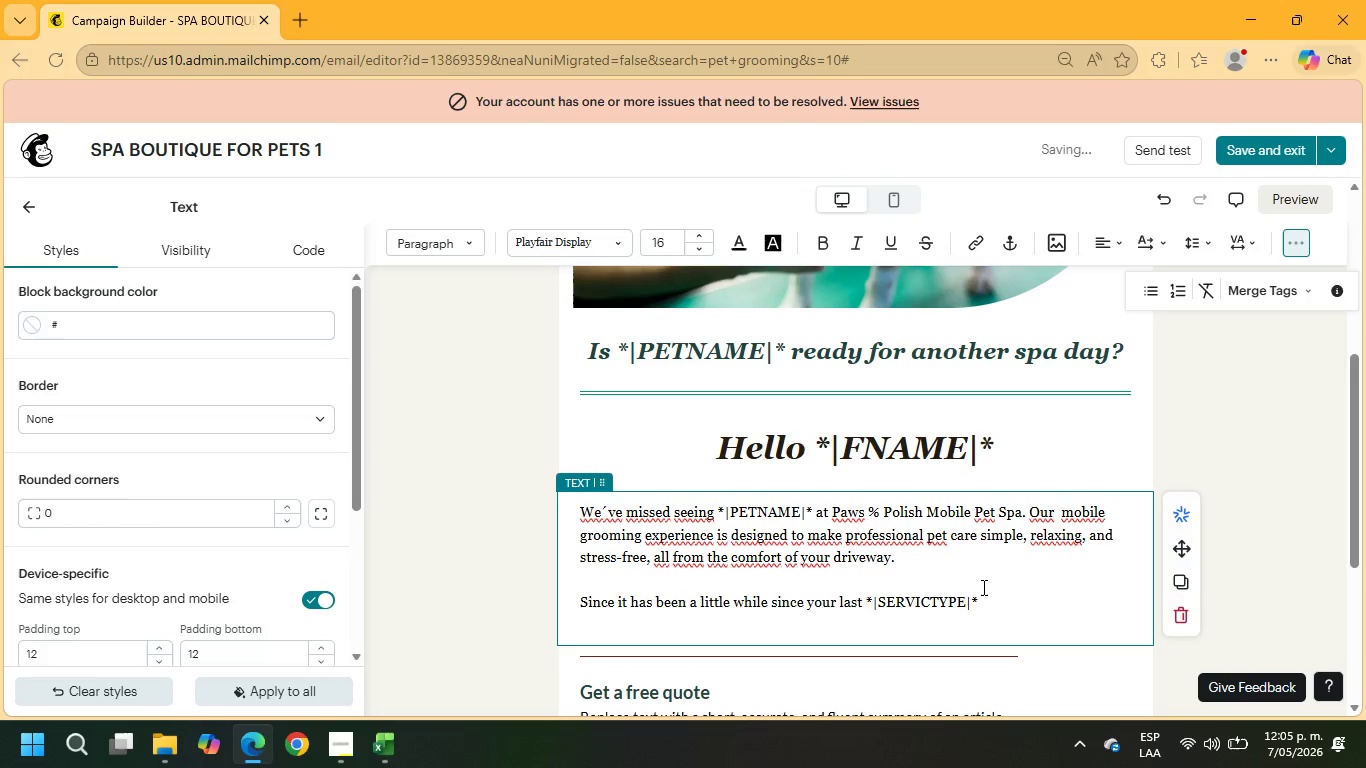 
type( appr)
key(Backspace)
type(ointment, er)
key(Backspace)
key(Backspace)
type(we would love to welcome you back with a special ofer>)
 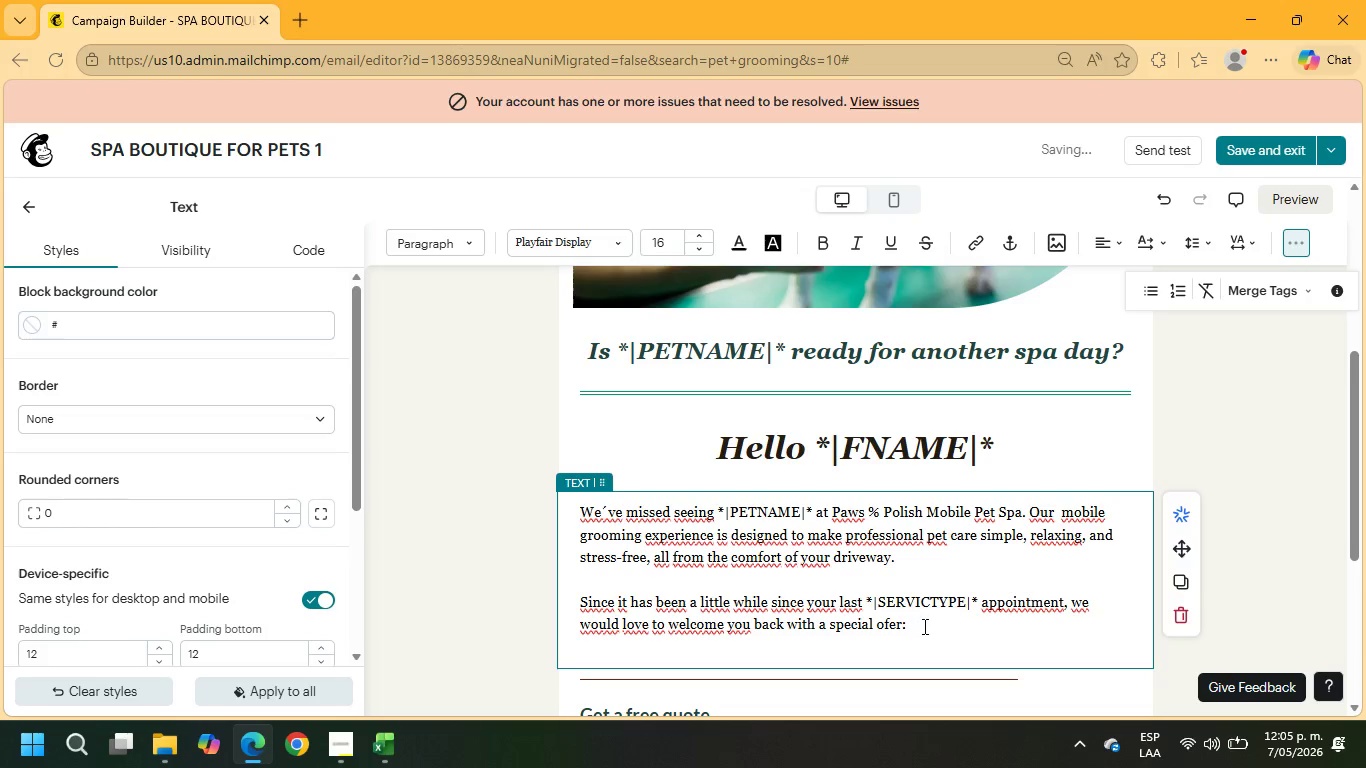 
left_click([886, 622])
 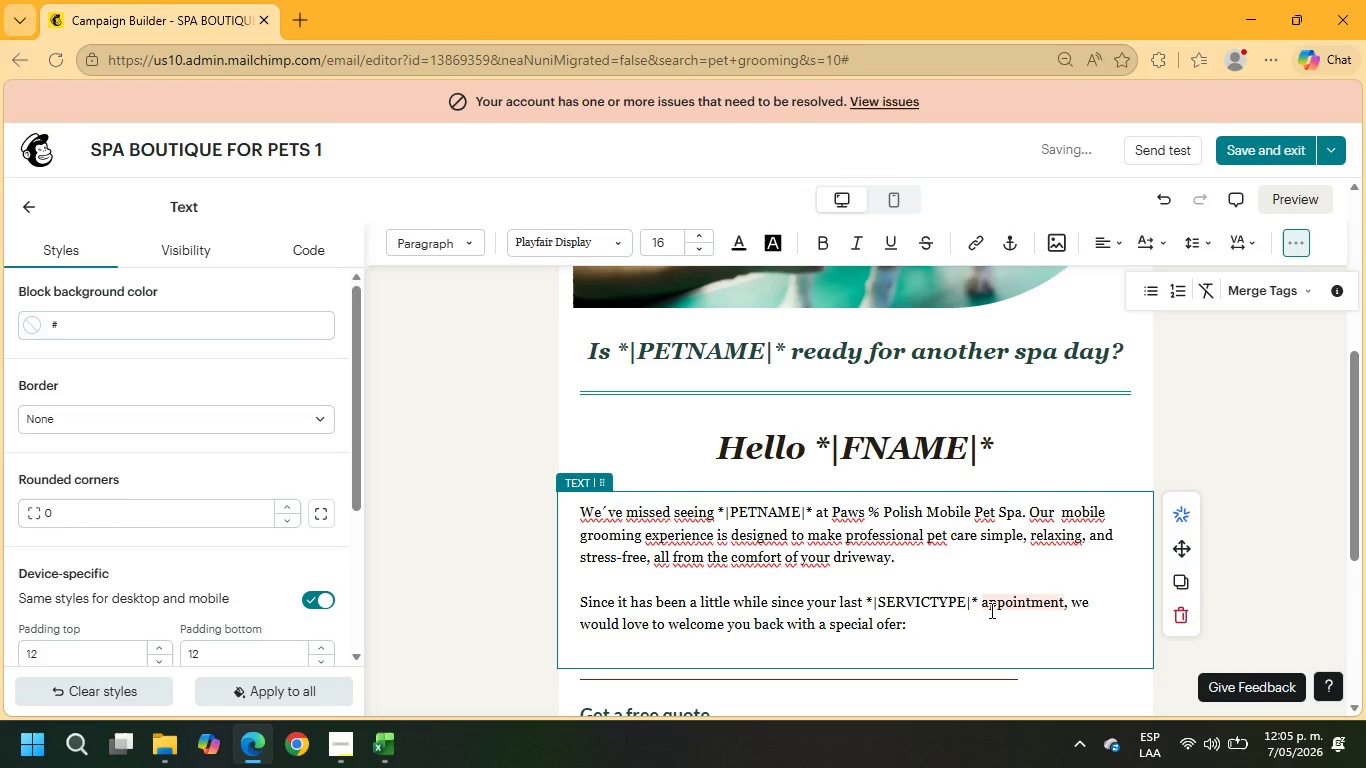 
wait(5.36)
 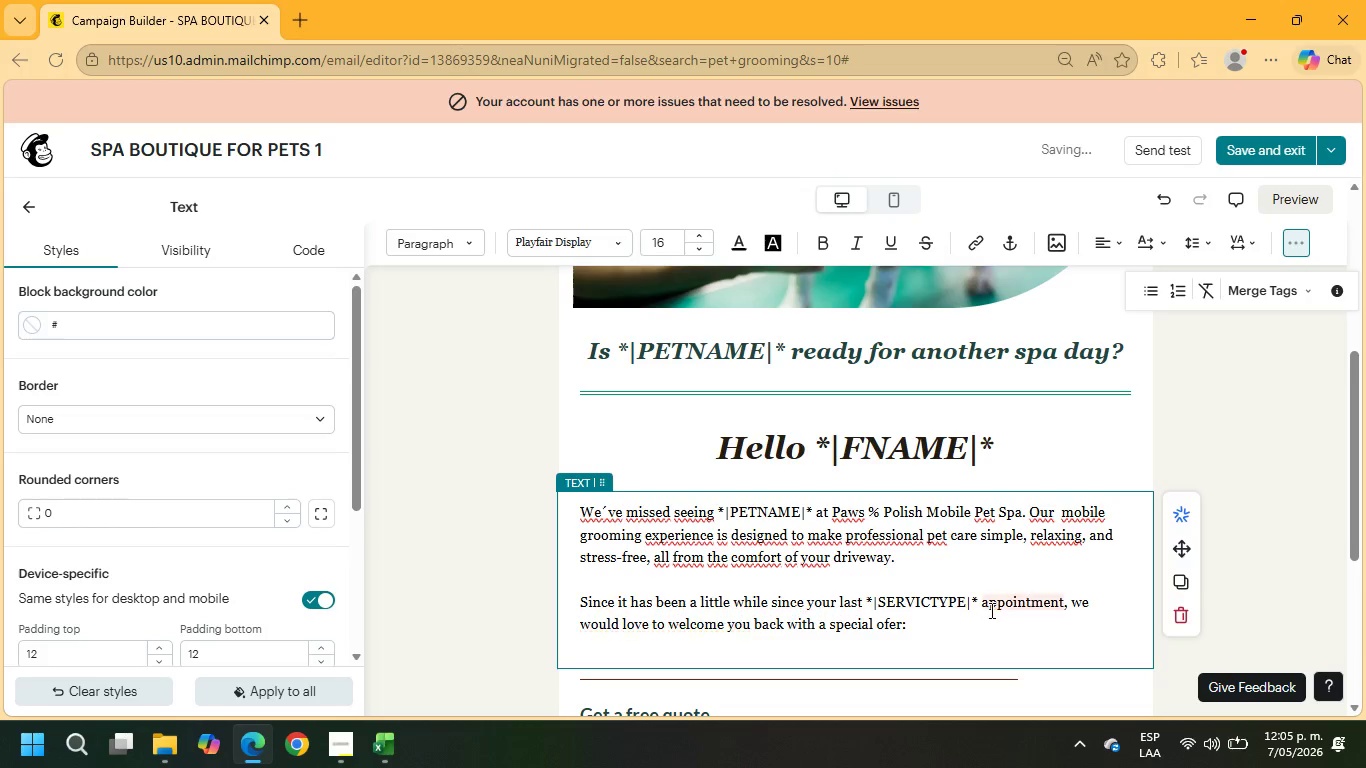 
key(F)
 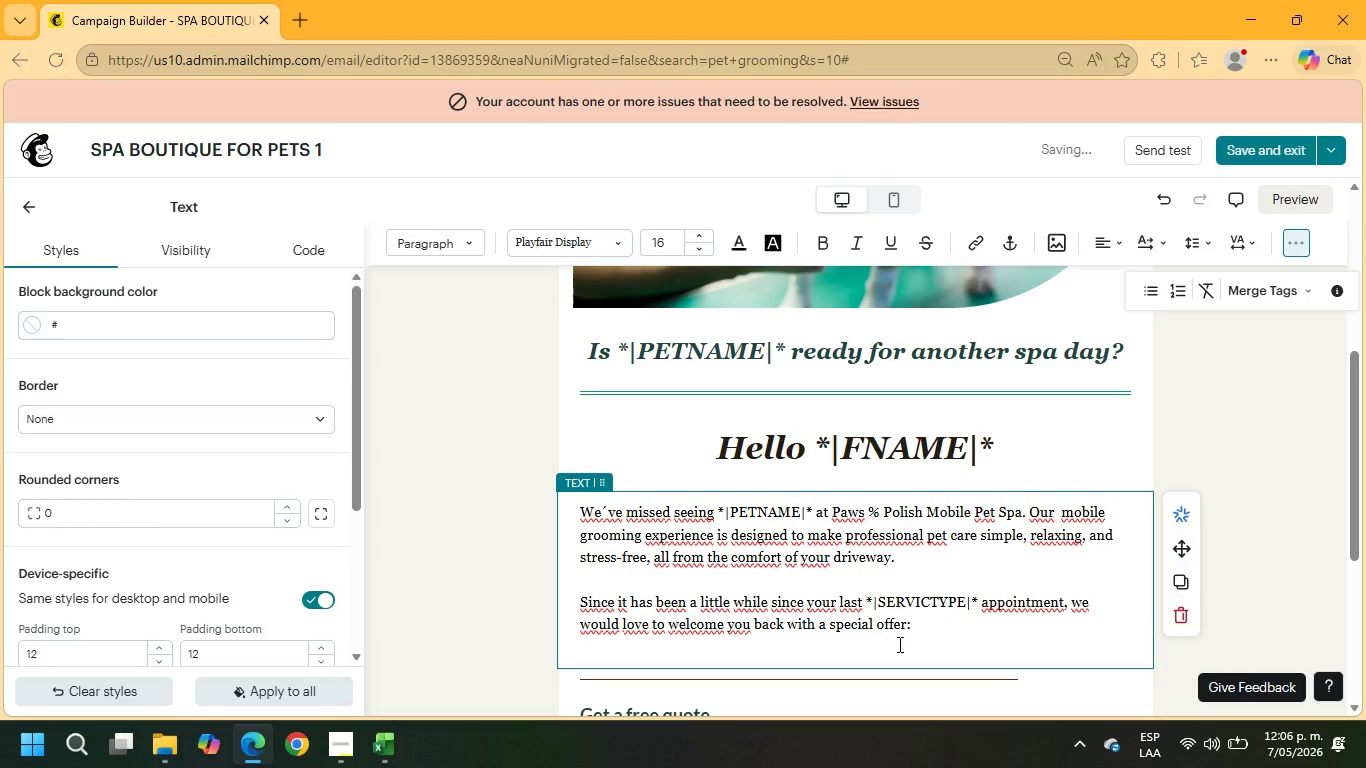 
left_click([896, 644])
 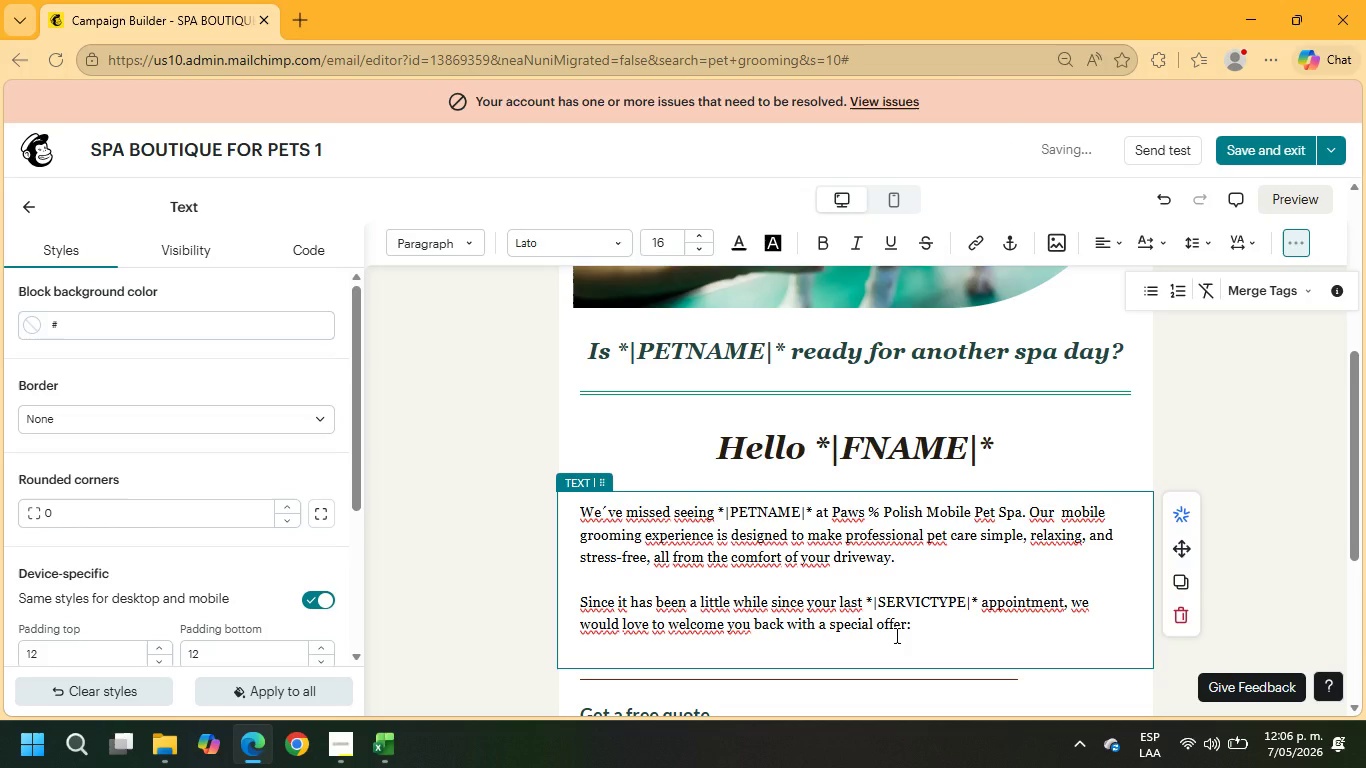 
key(Backspace)
 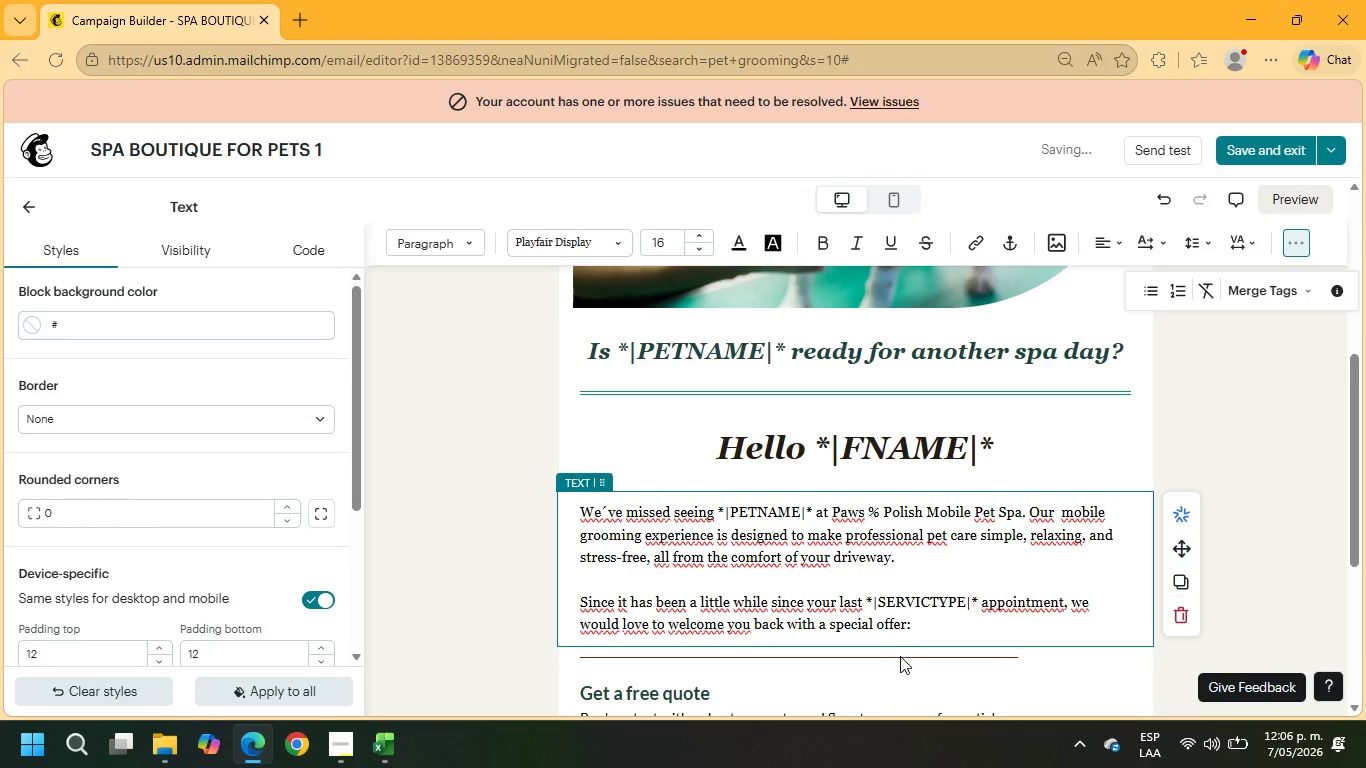 
left_click([900, 656])
 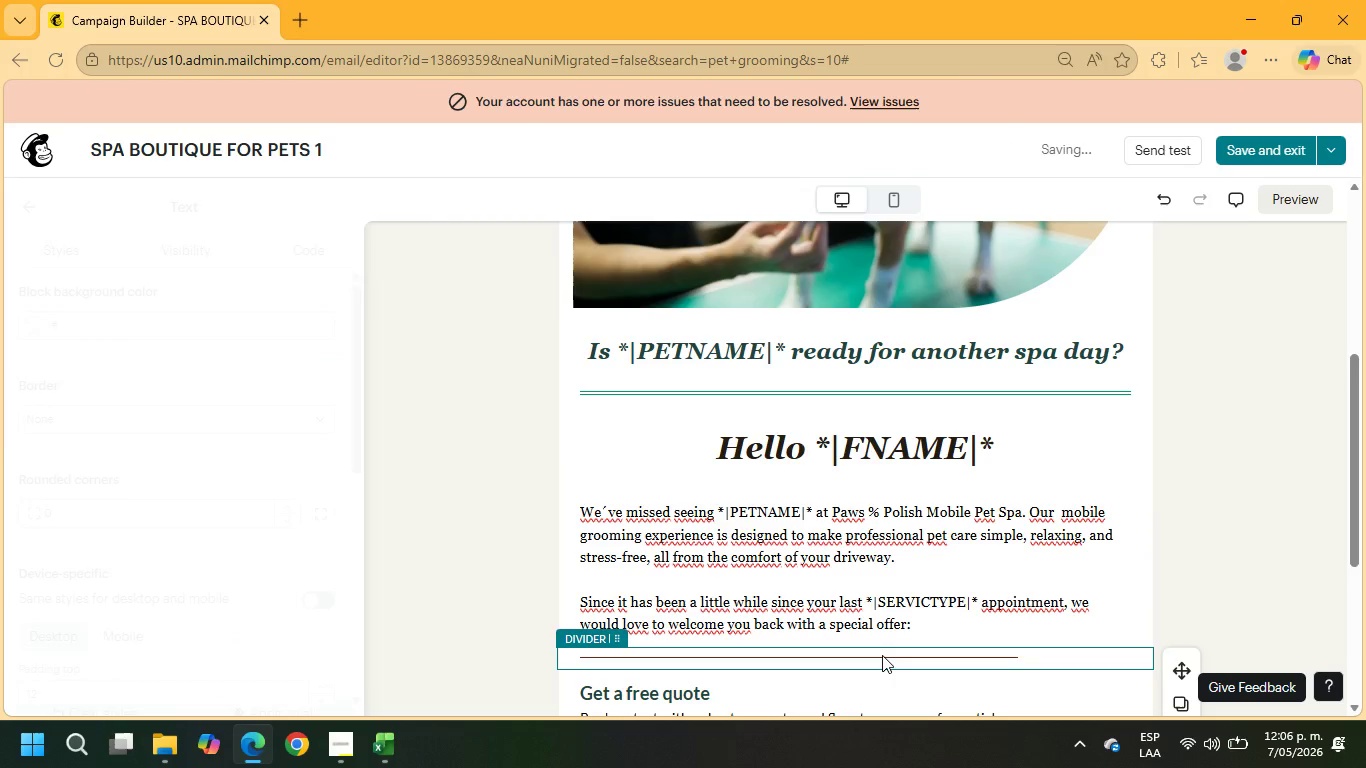 
key(Delete)
 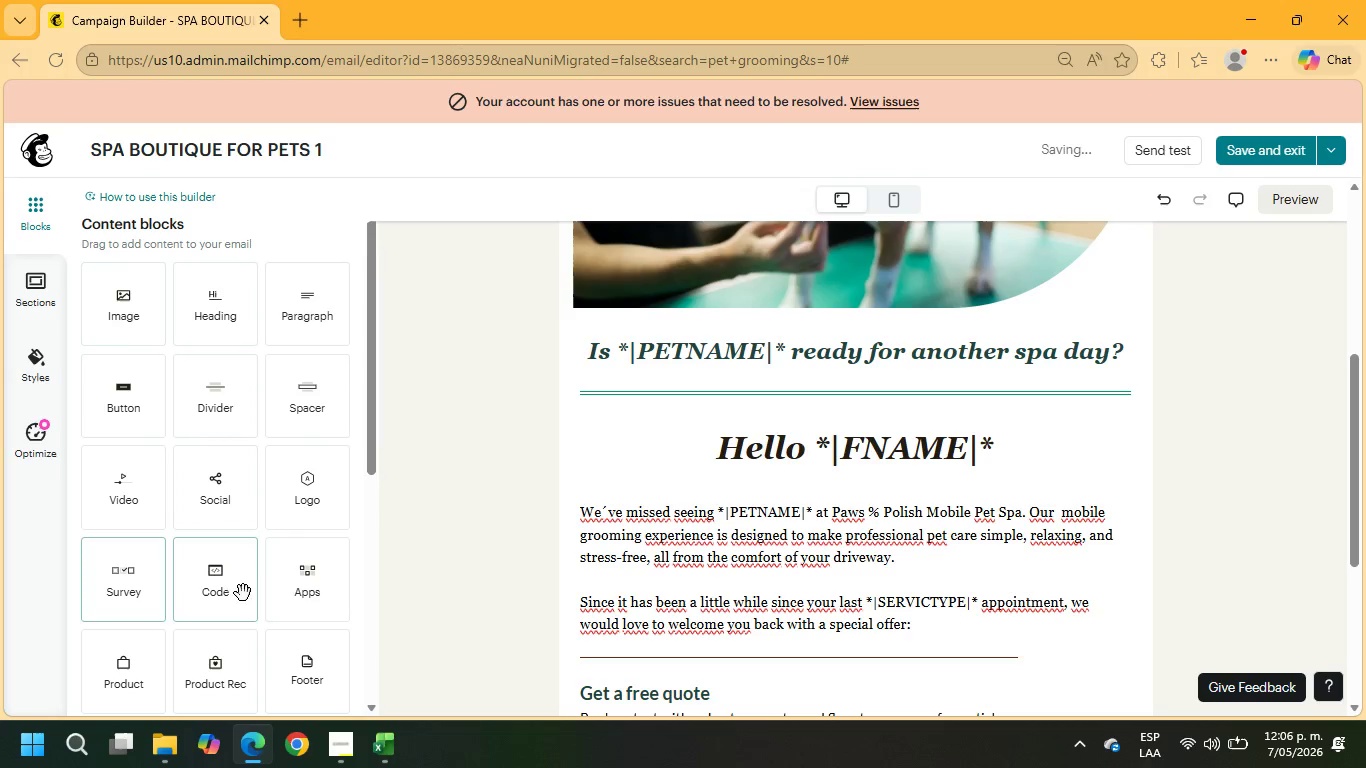 
wait(8.8)
 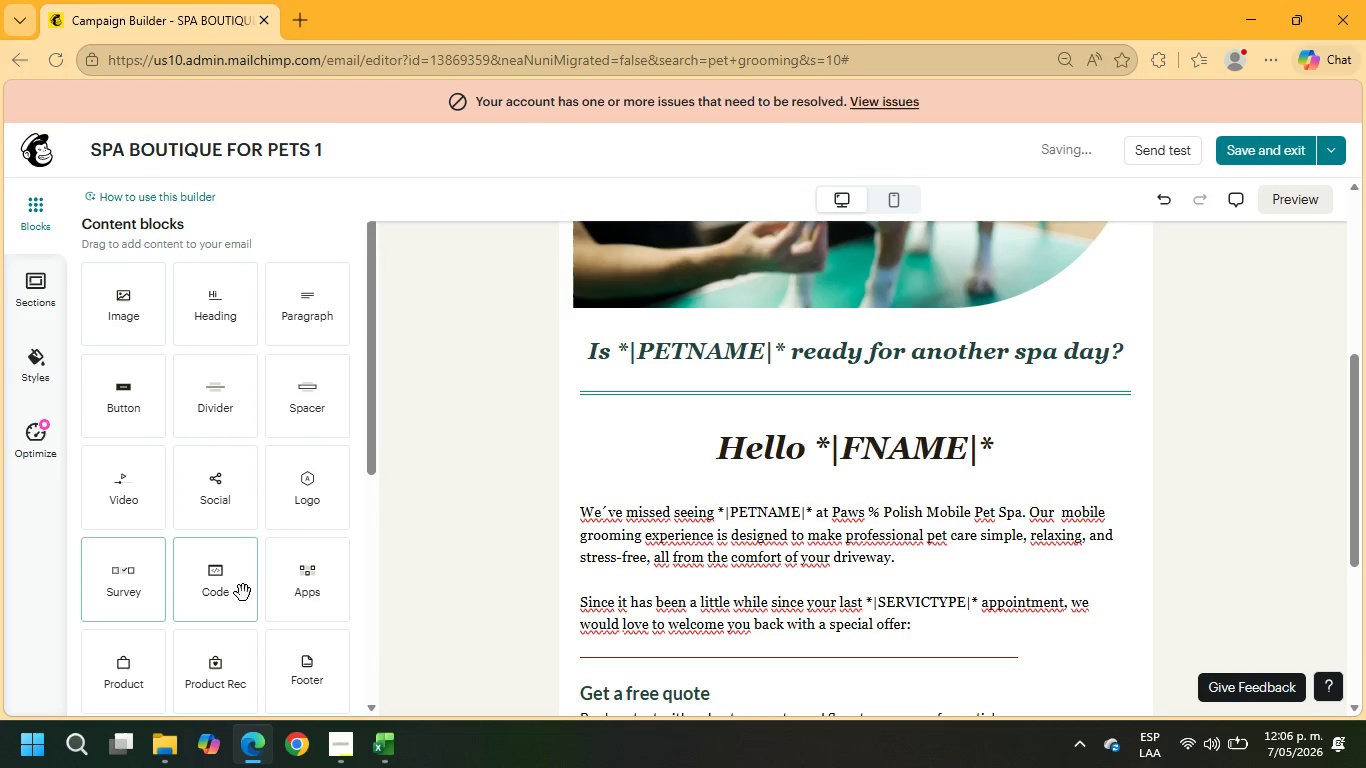 
left_click_drag(start_coordinate=[137, 320], to_coordinate=[1087, 598])
 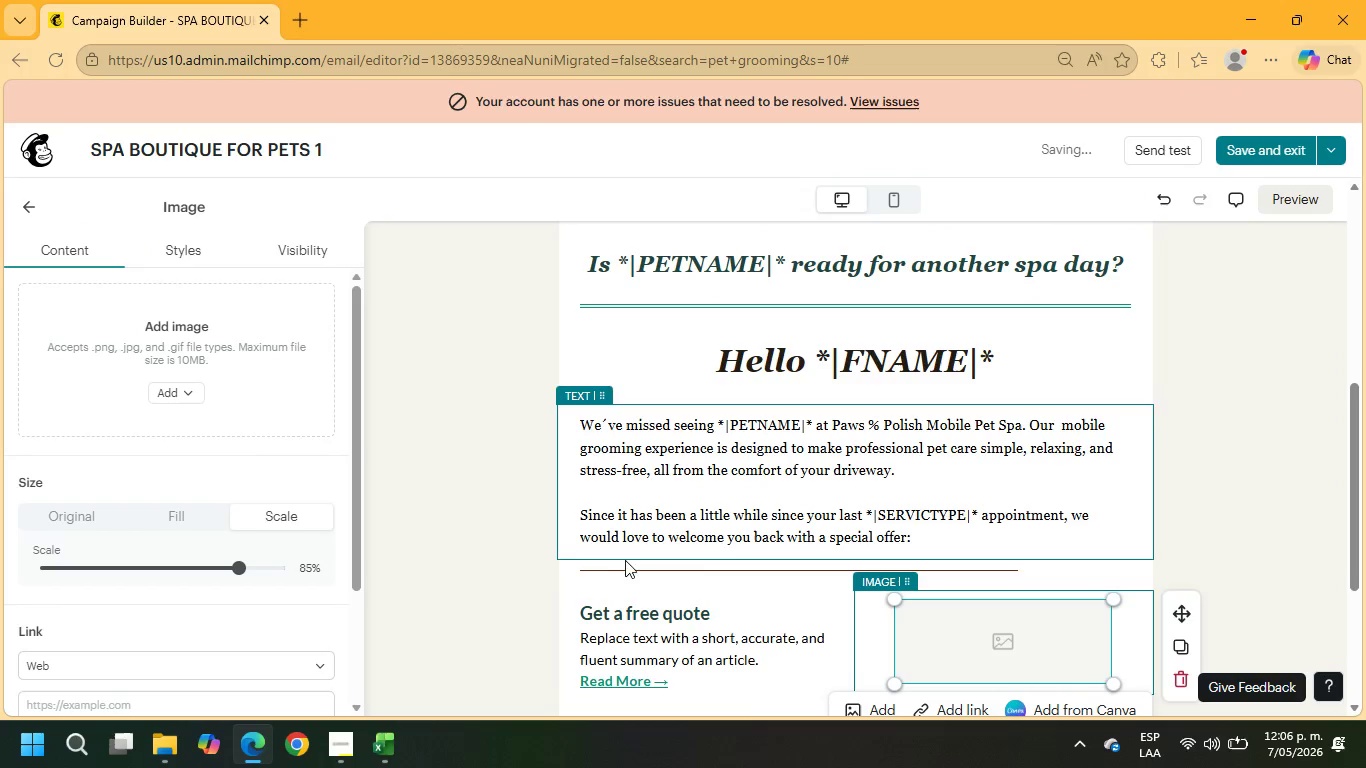 
left_click([622, 563])
 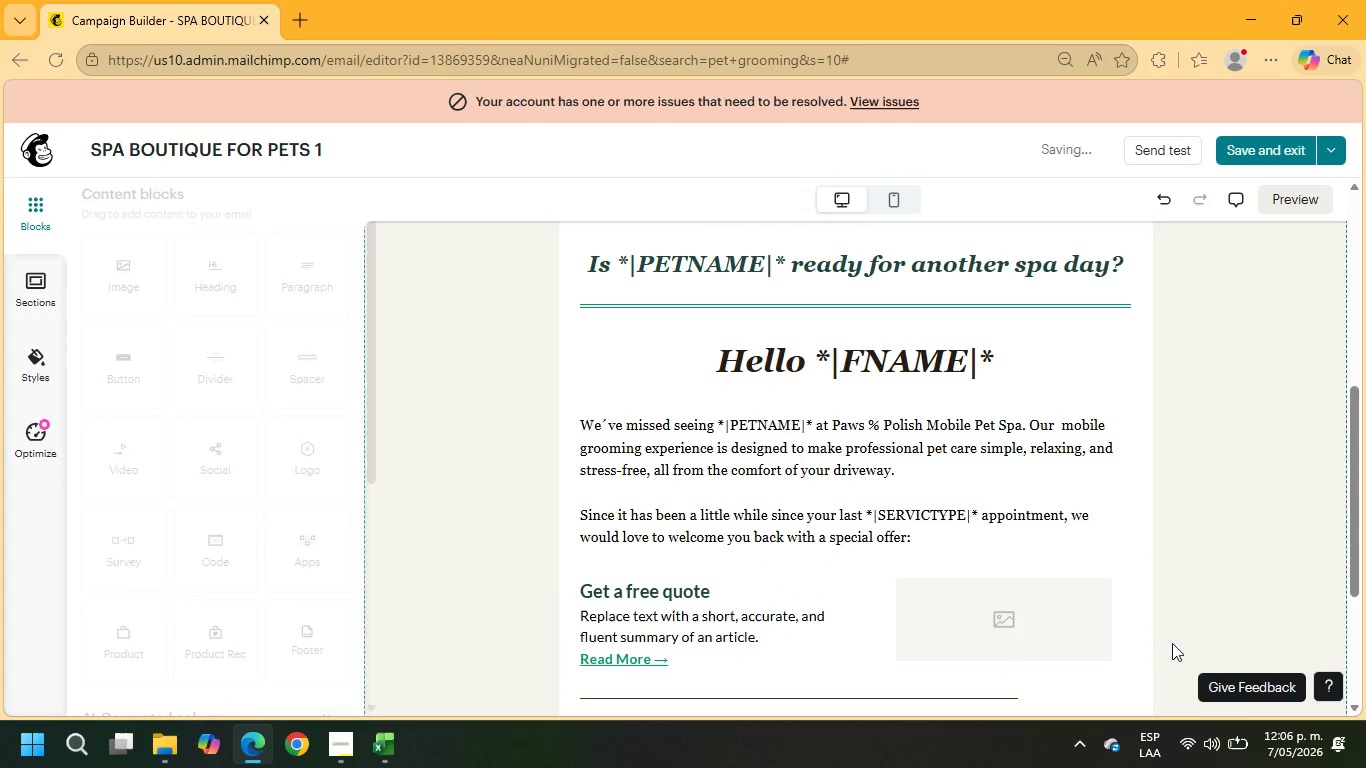 
left_click([993, 648])
 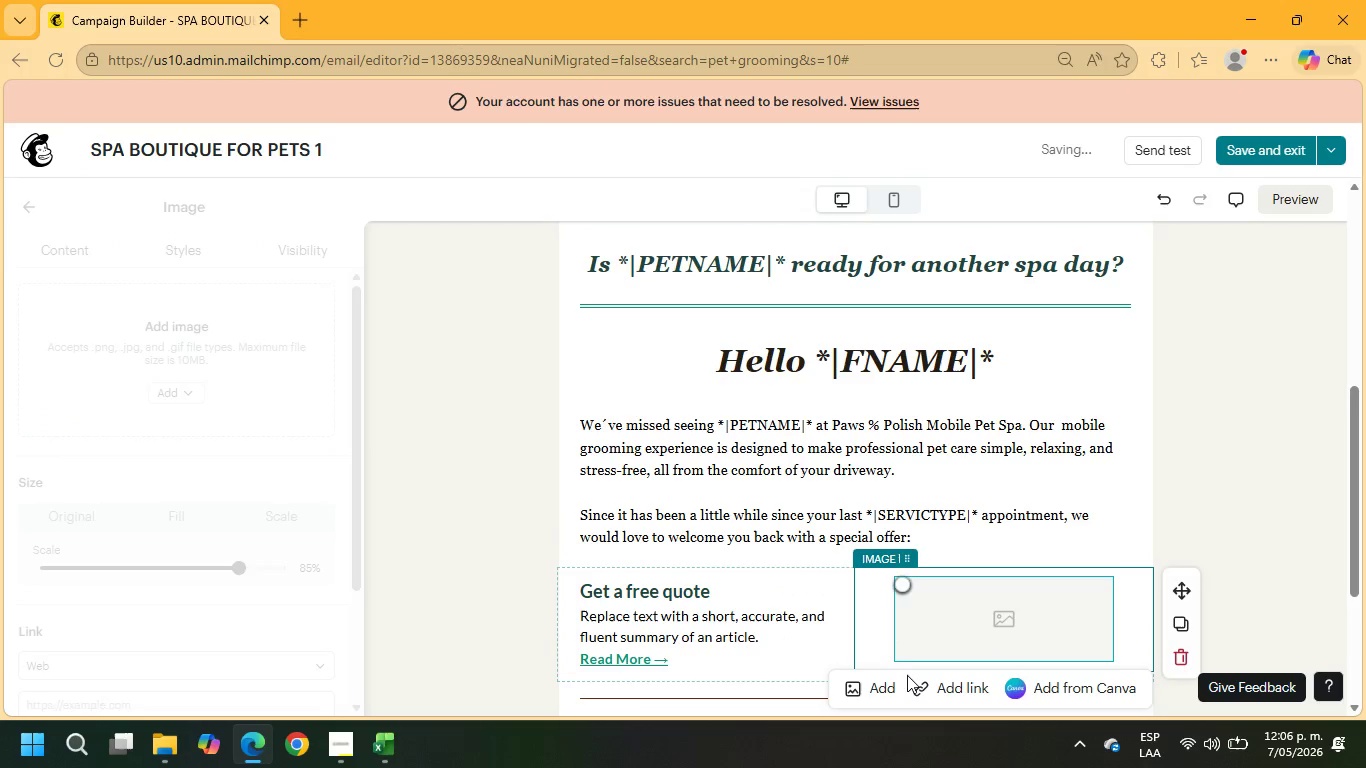 
left_click([882, 693])
 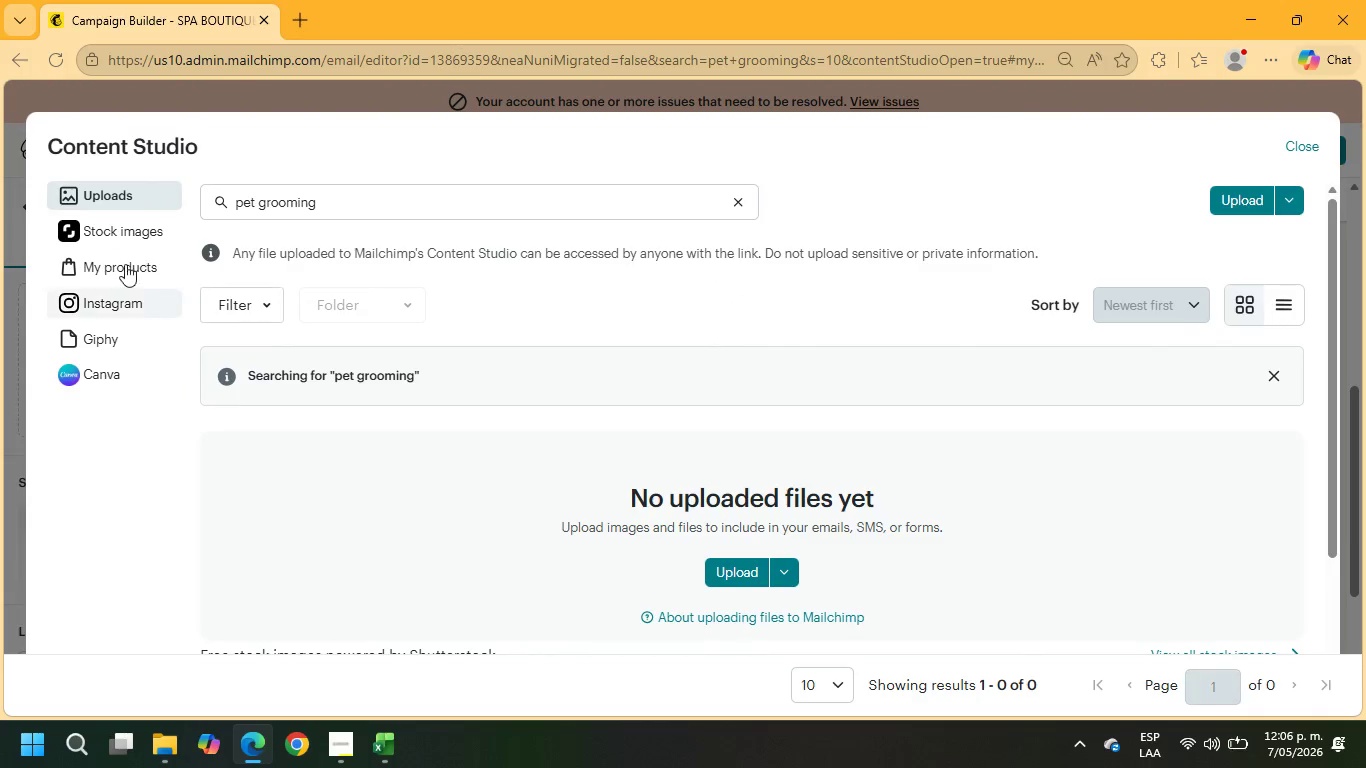 
left_click([108, 241])
 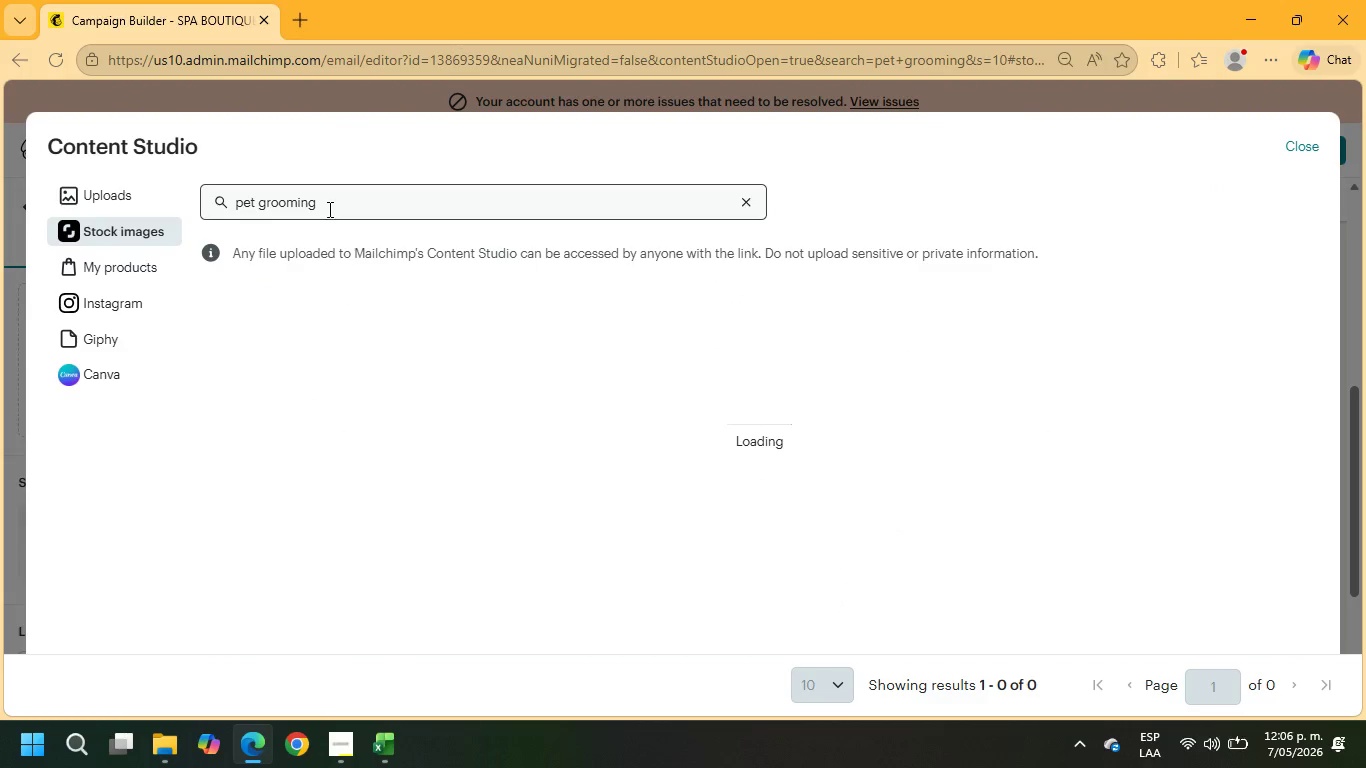 
left_click_drag(start_coordinate=[328, 209], to_coordinate=[194, 199])
 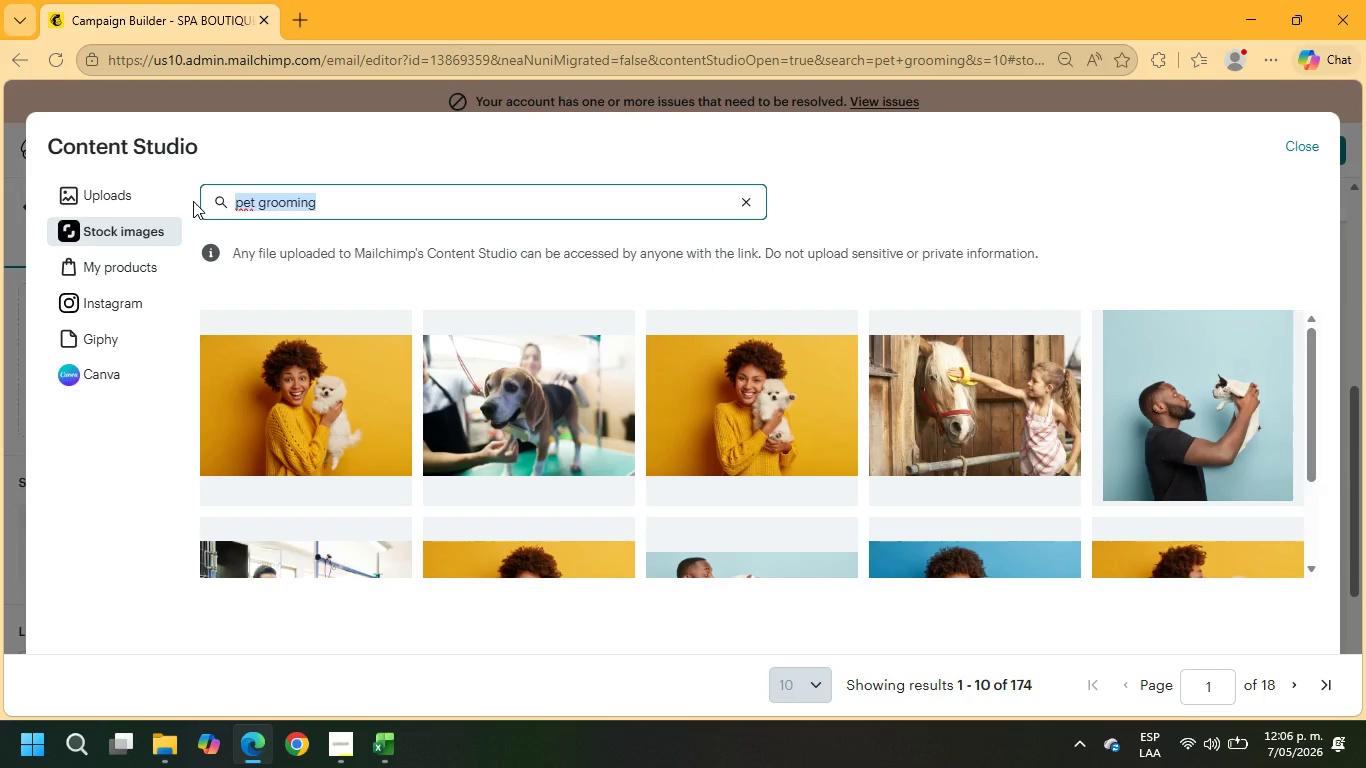 
type(cat on bath)
 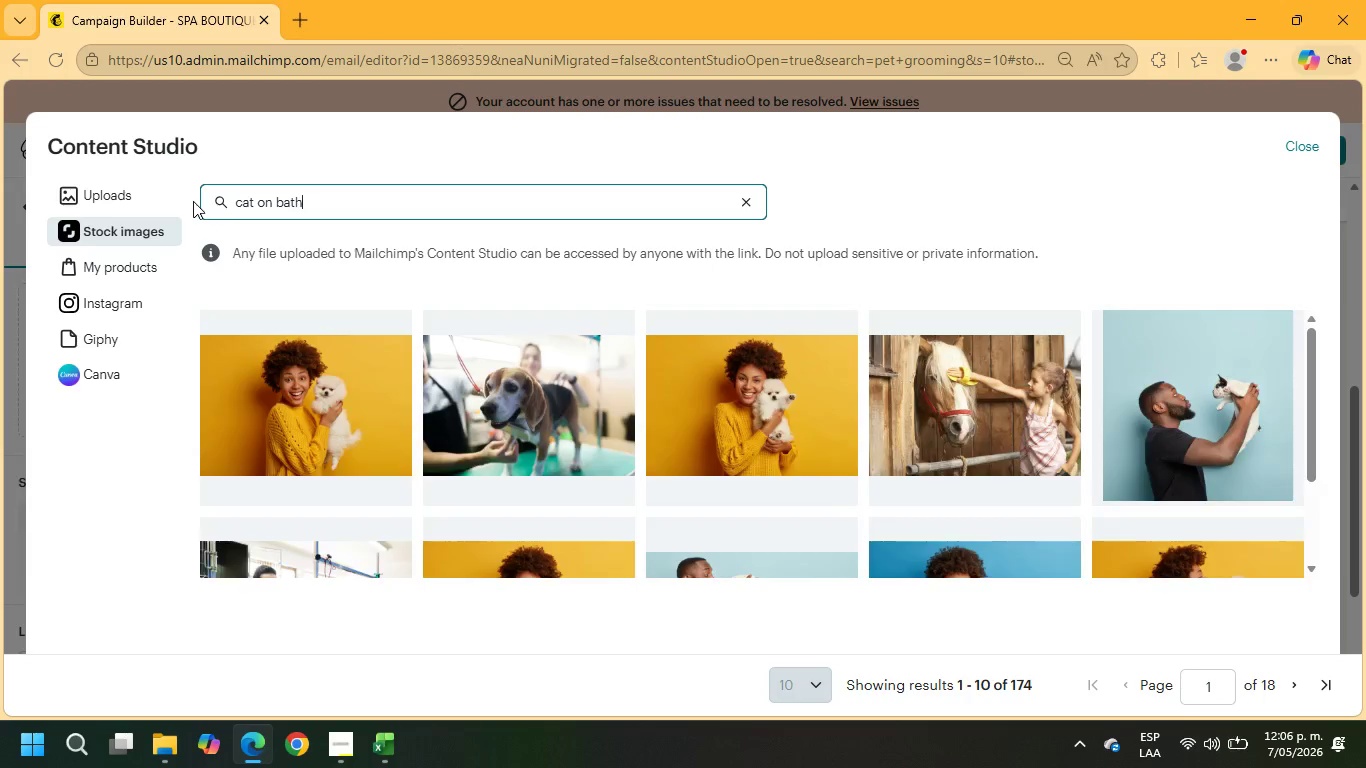 
key(Enter)
 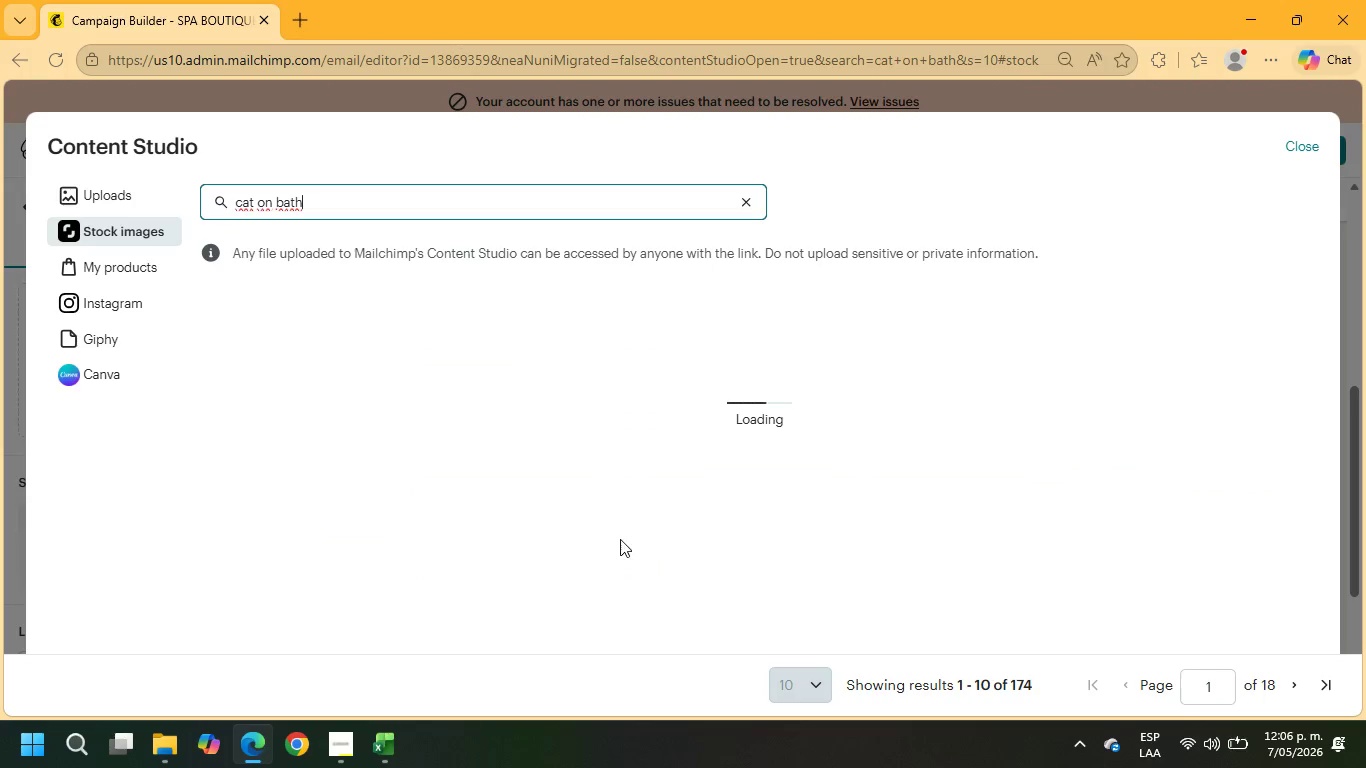 
wait(7.16)
 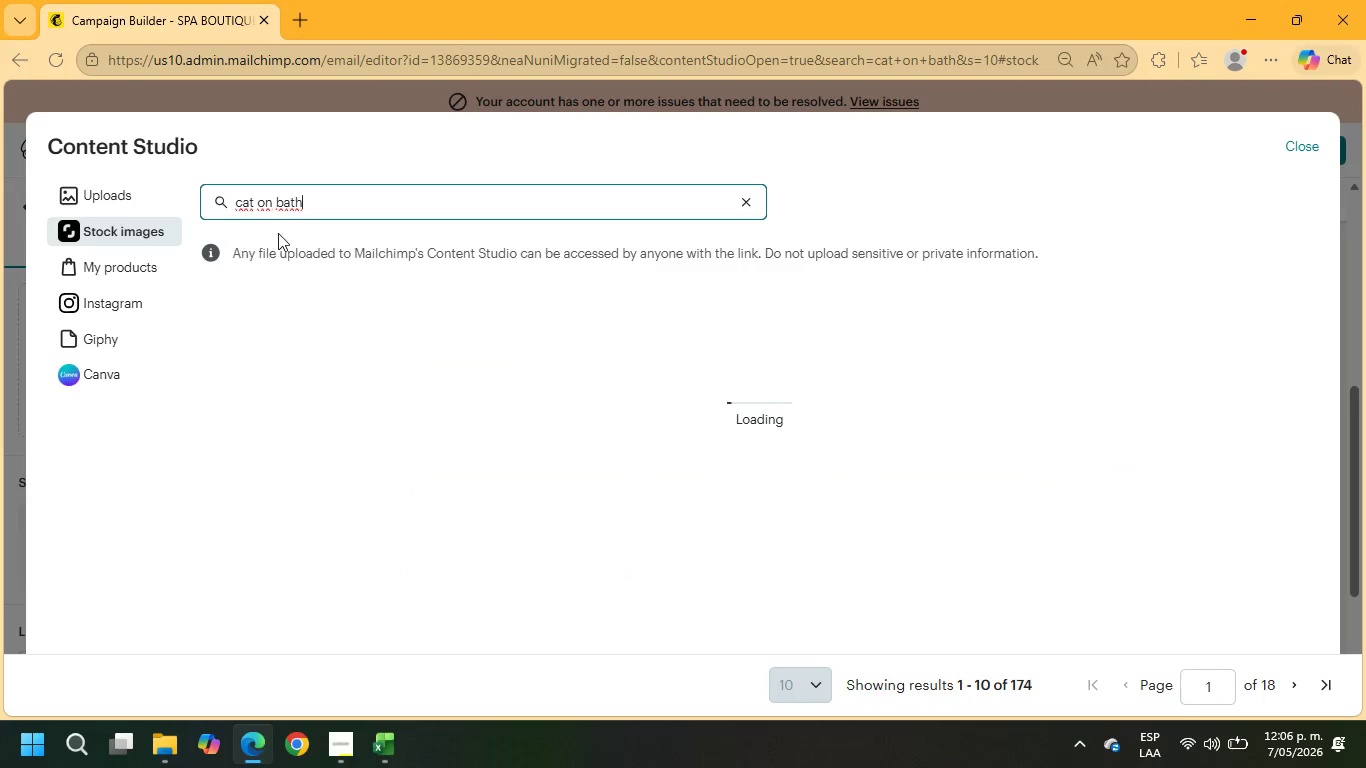 
scroll: coordinate [1218, 524], scroll_direction: down, amount: 8.0
 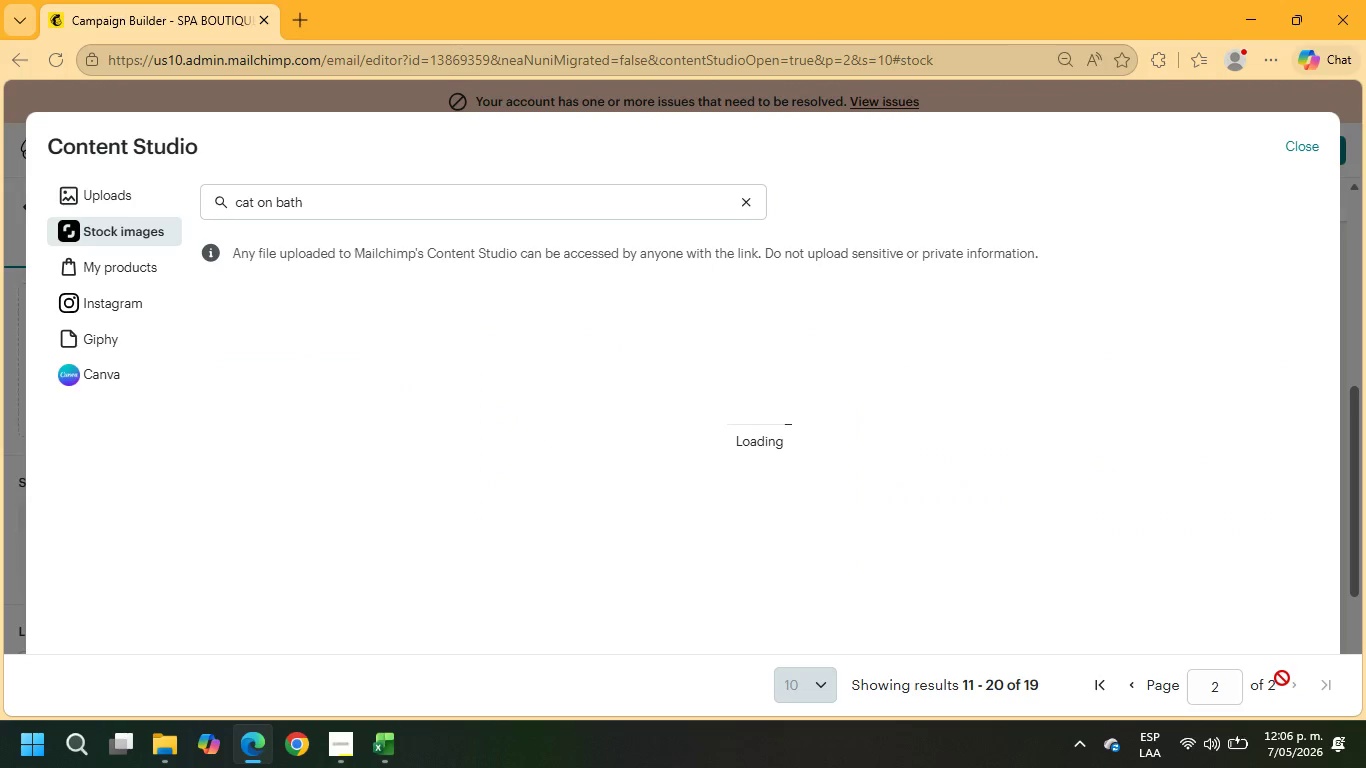 
wait(5.67)
 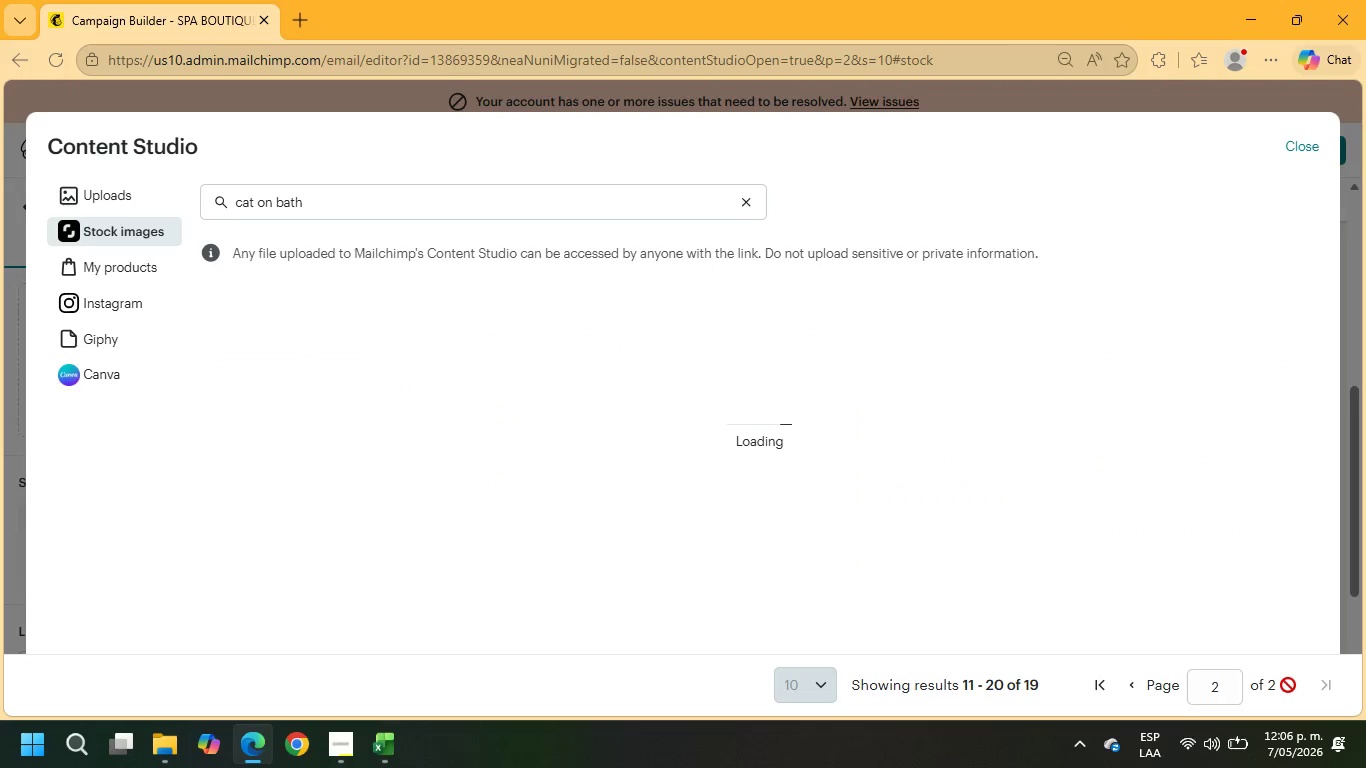 
scroll: coordinate [1054, 469], scroll_direction: down, amount: 3.0
 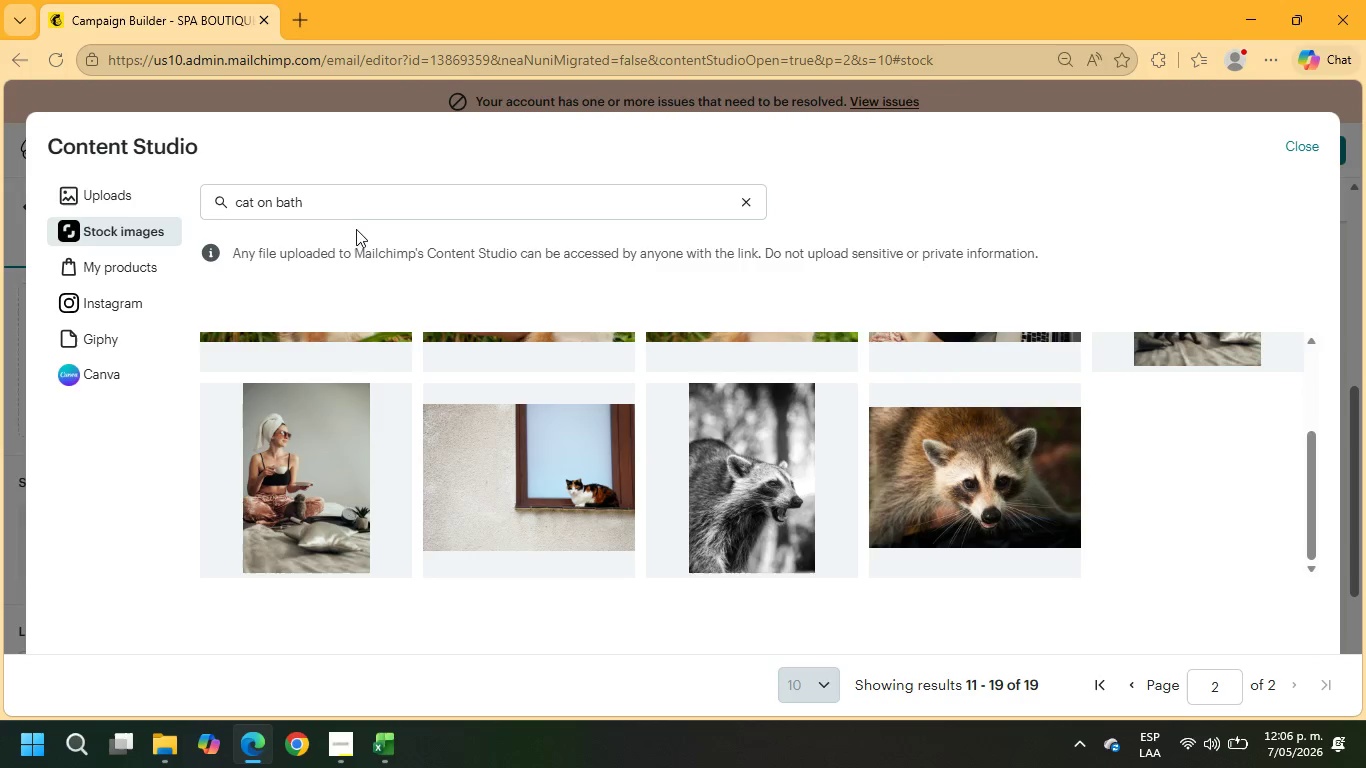 
left_click_drag(start_coordinate=[328, 206], to_coordinate=[176, 184])
 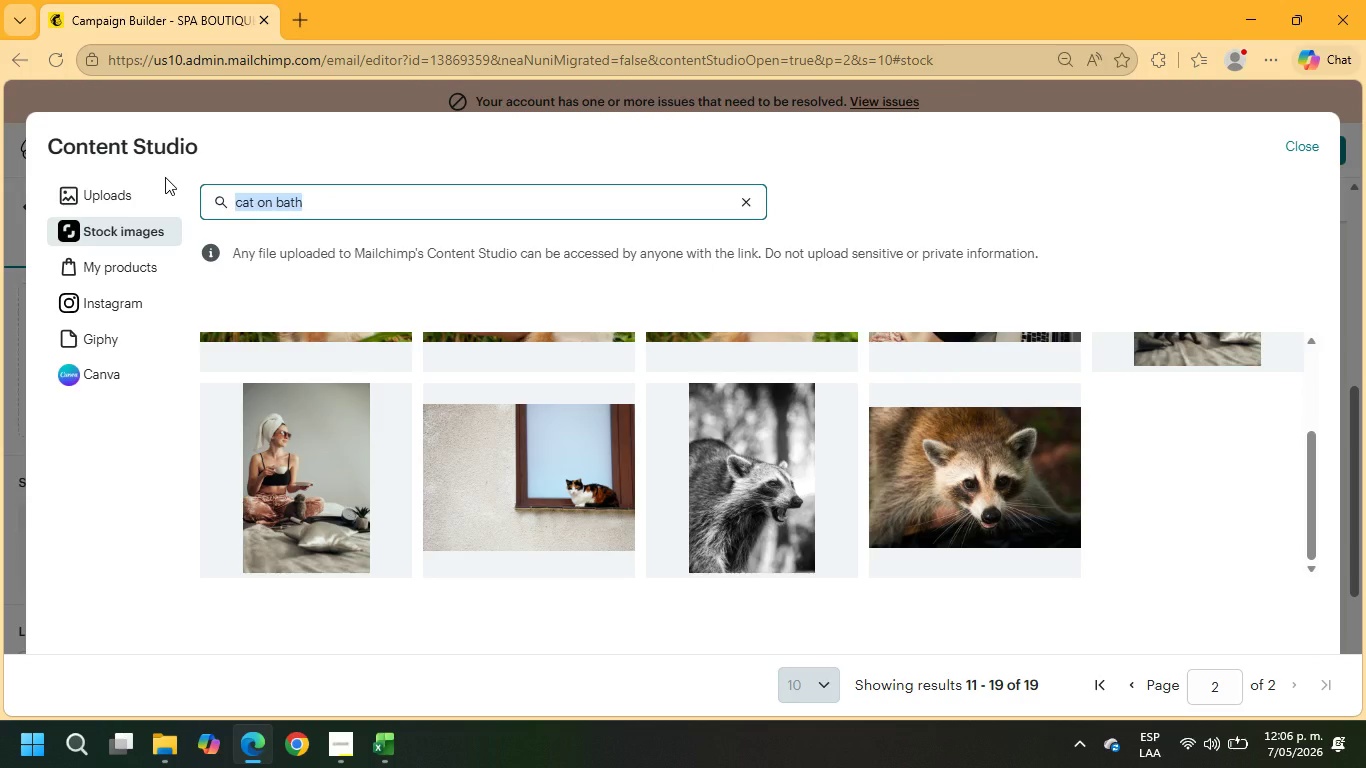 
type(grooming)
 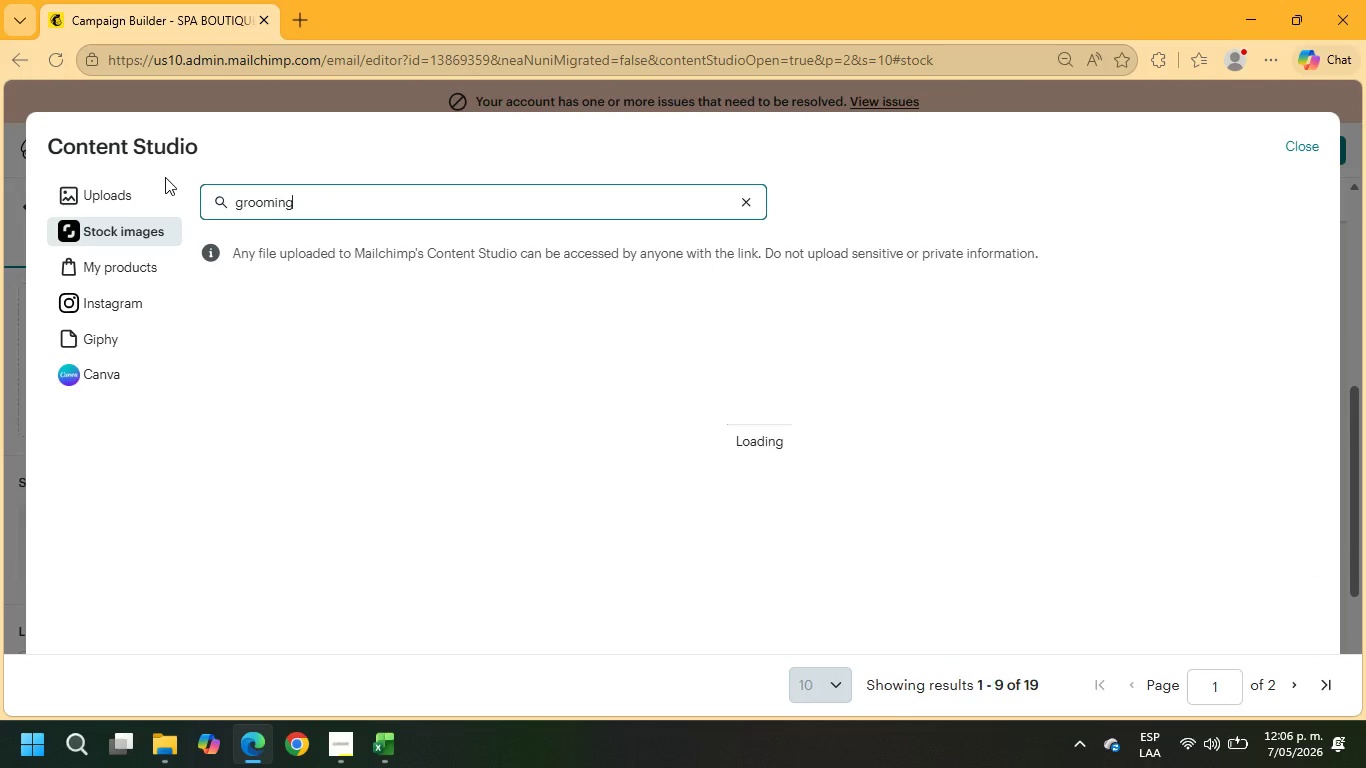 
key(Enter)
 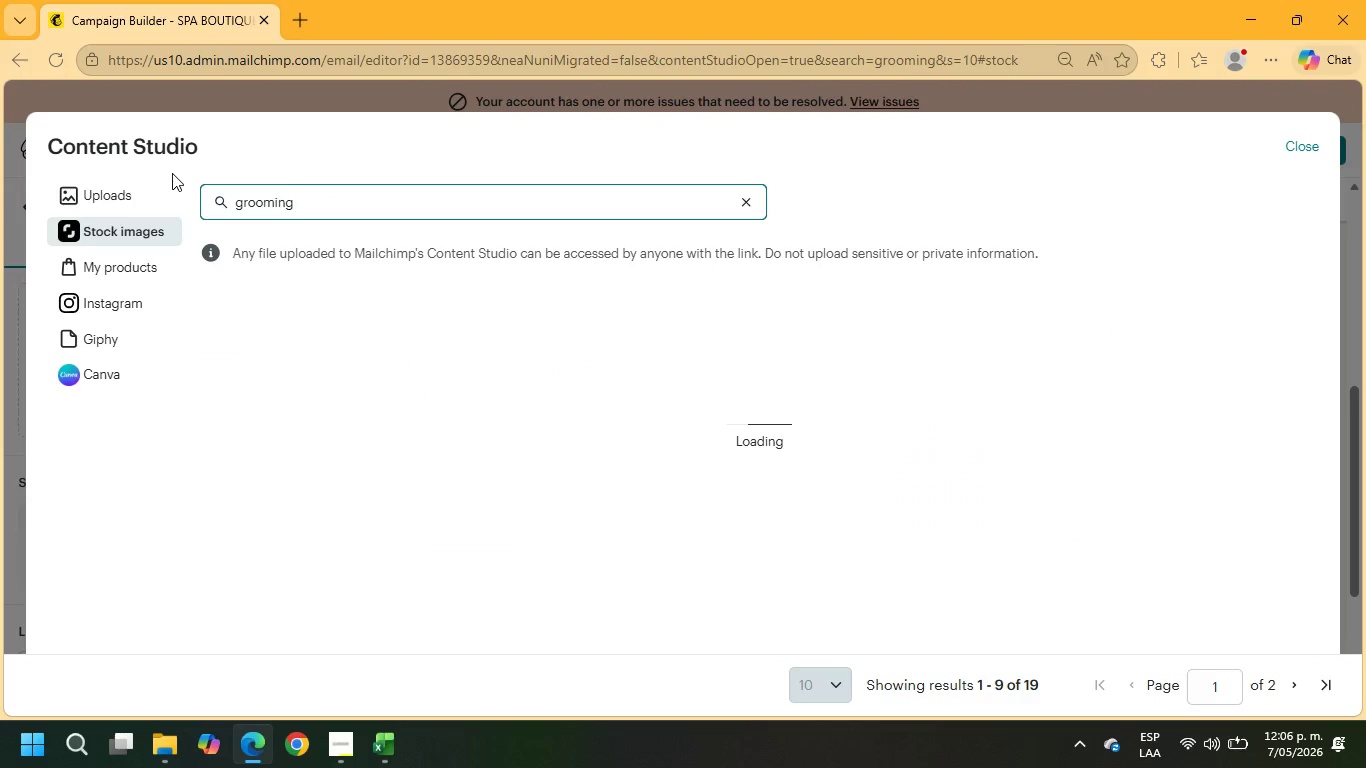 
wait(8.52)
 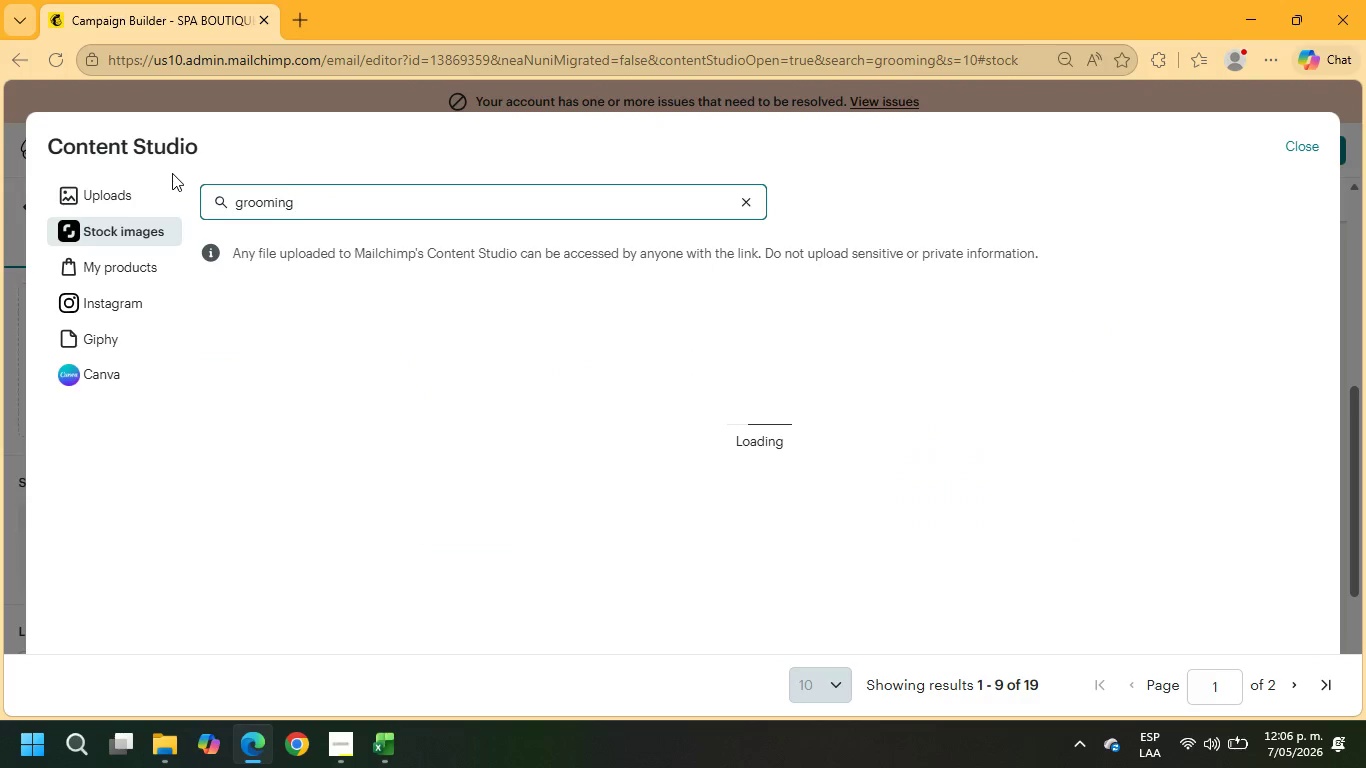 
scroll: coordinate [823, 493], scroll_direction: down, amount: 3.0
 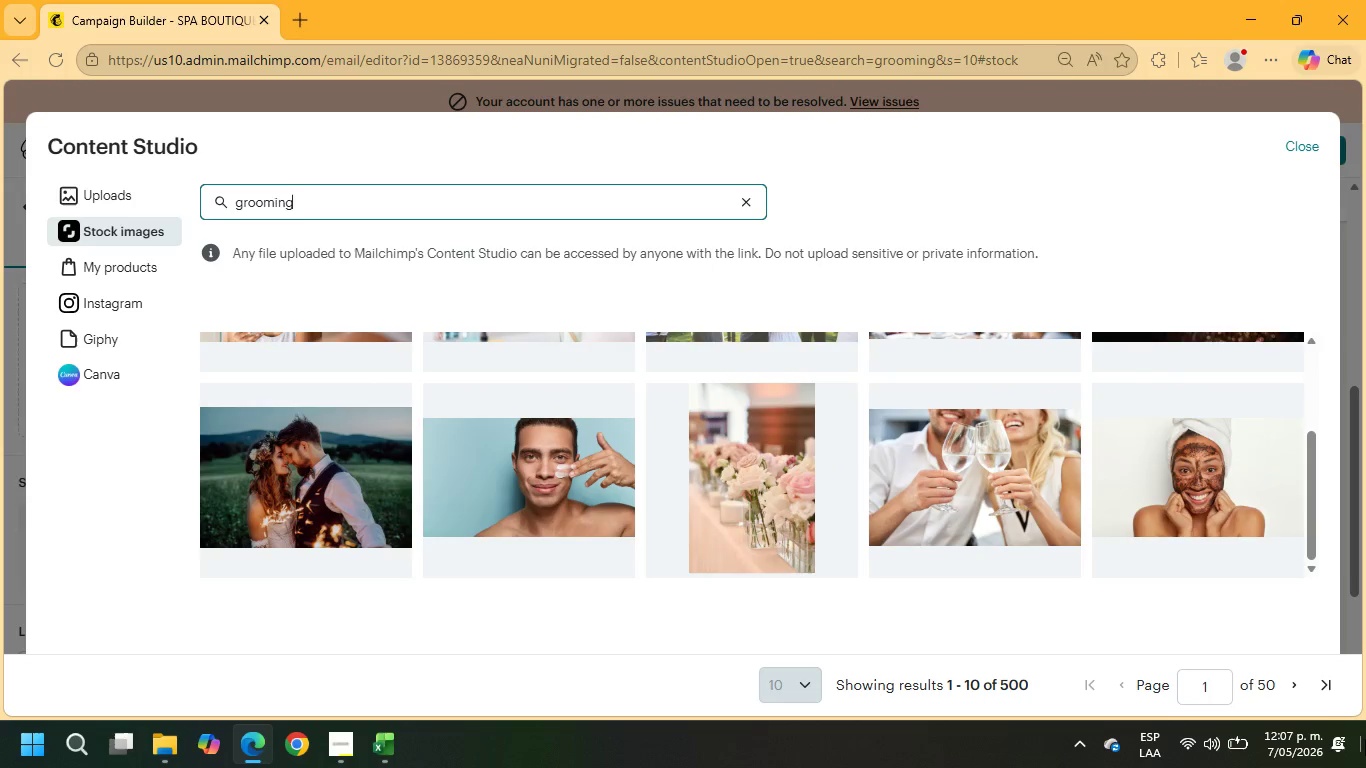 
left_click([1288, 690])
 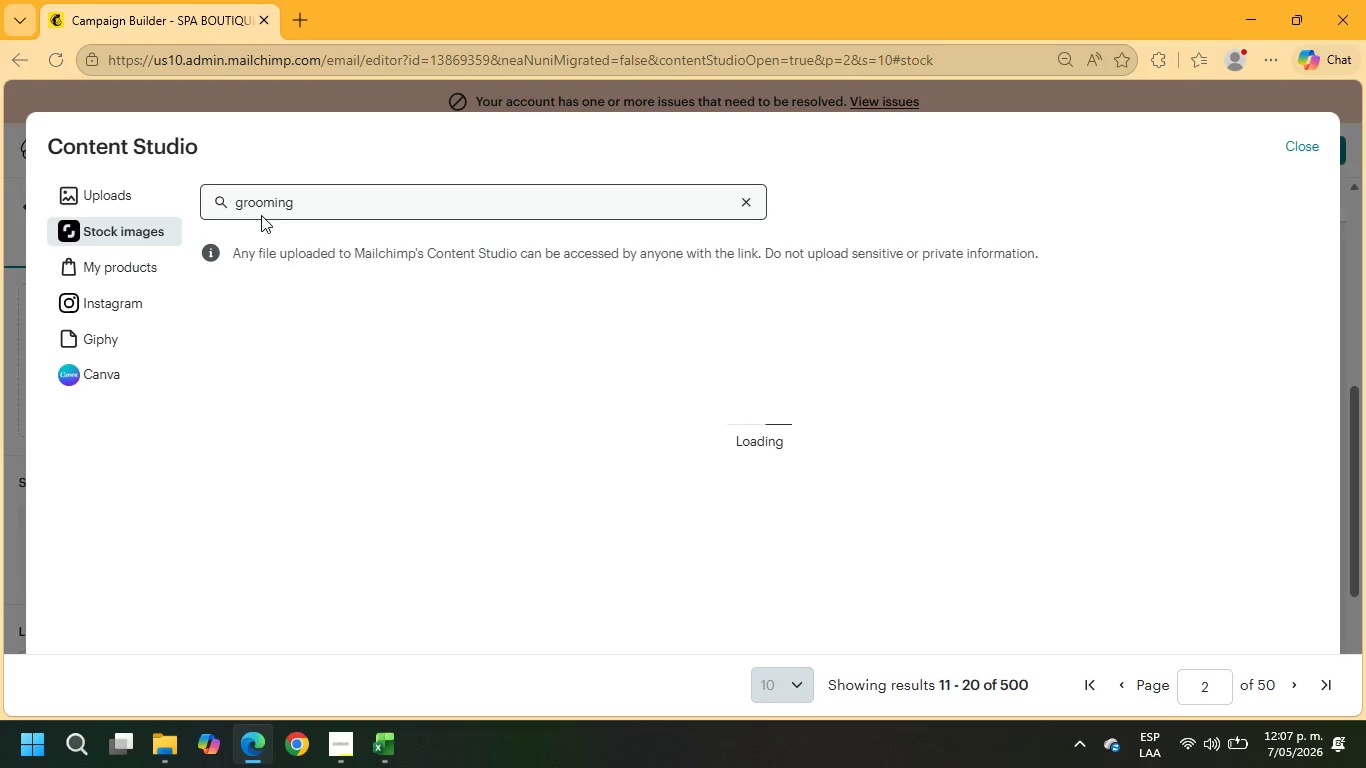 
wait(5.03)
 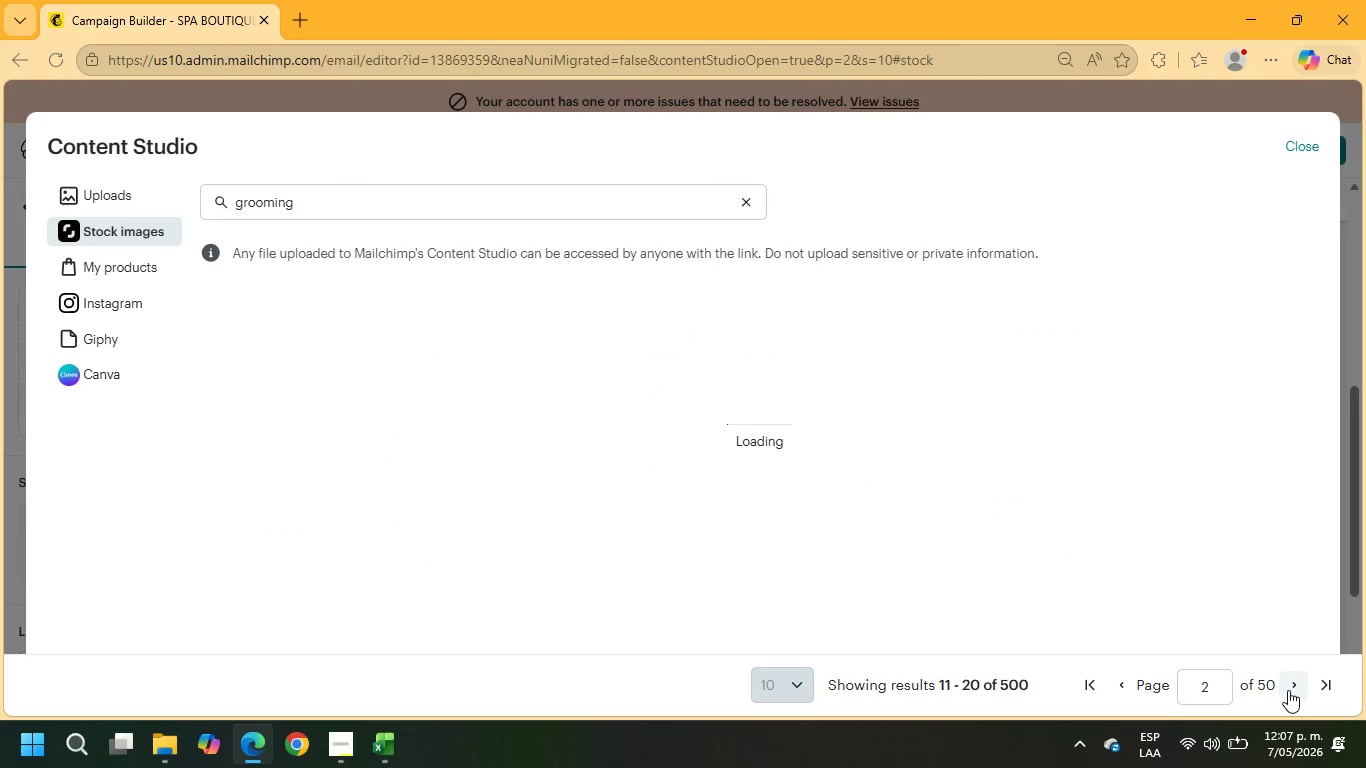 
left_click([235, 200])
 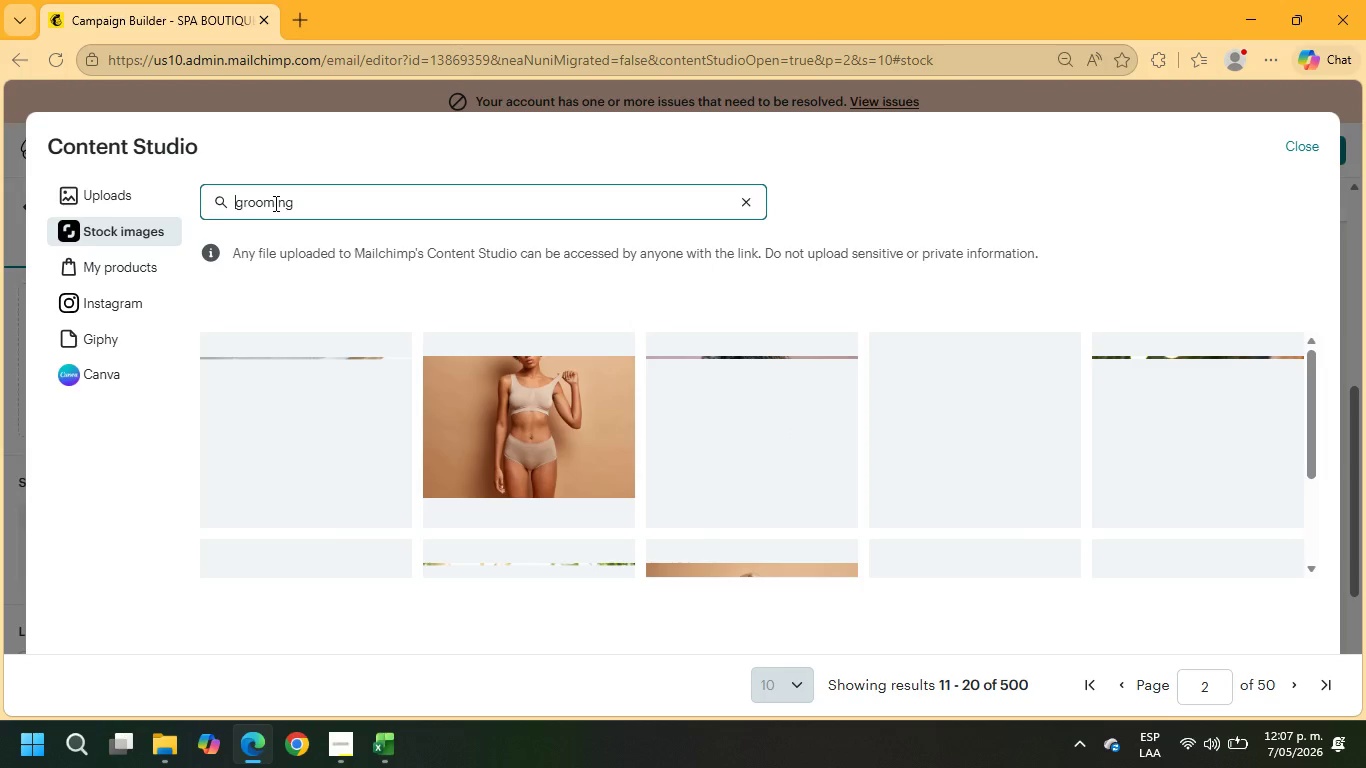 
type(pet )
 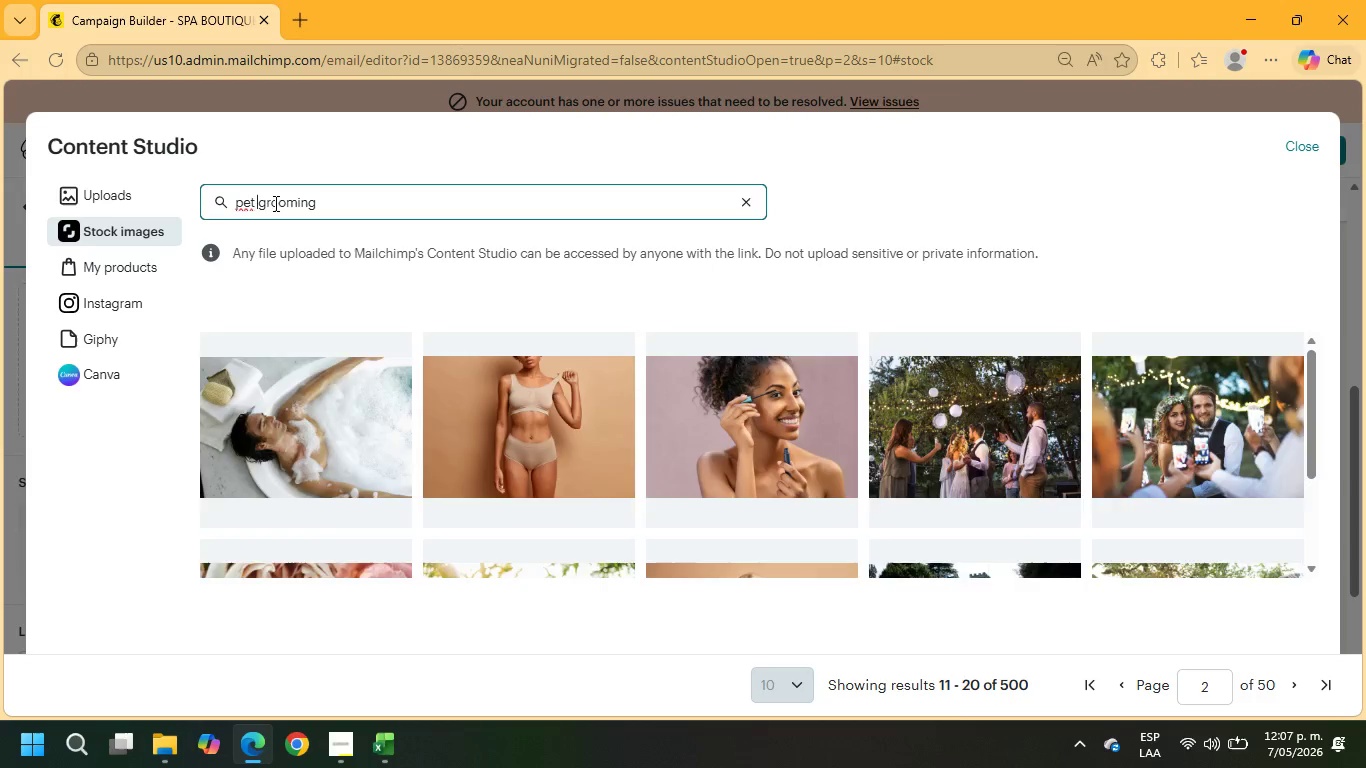 
key(Enter)
 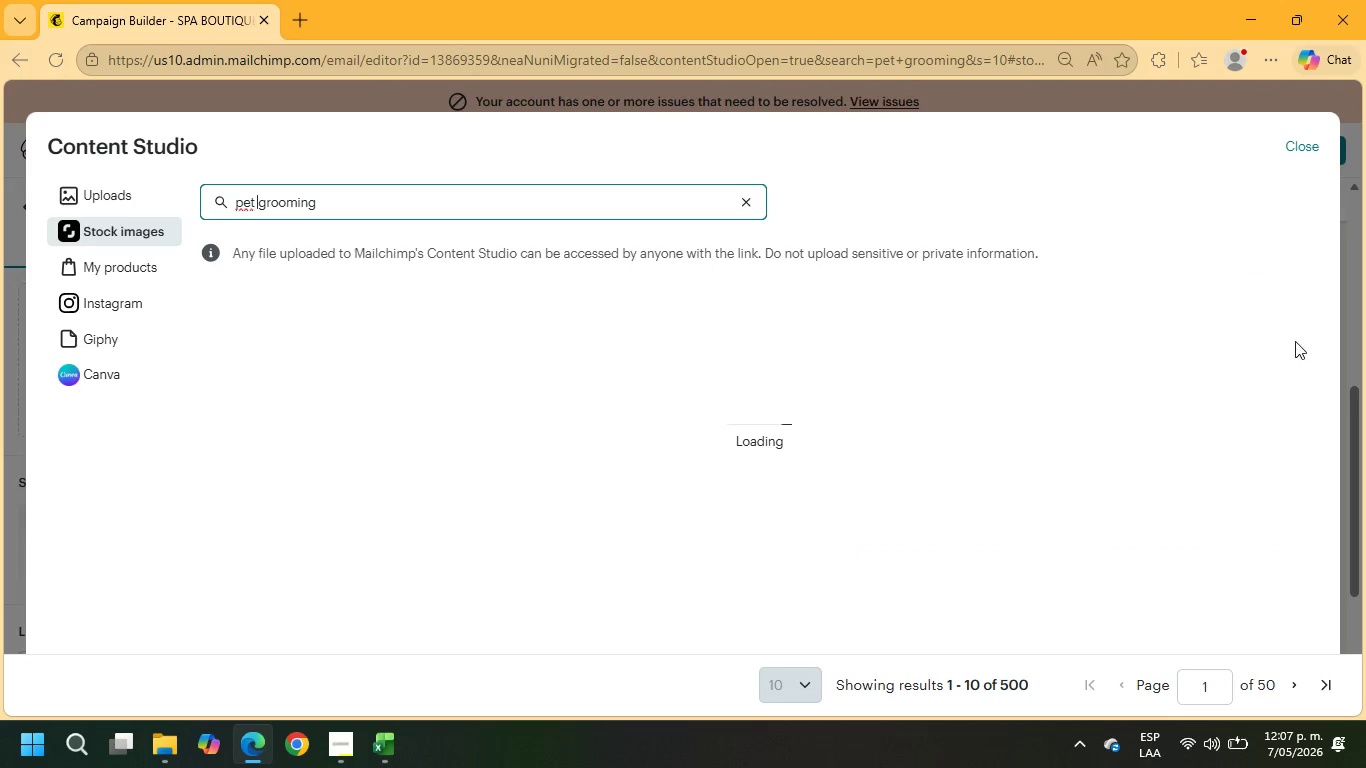 
wait(5.06)
 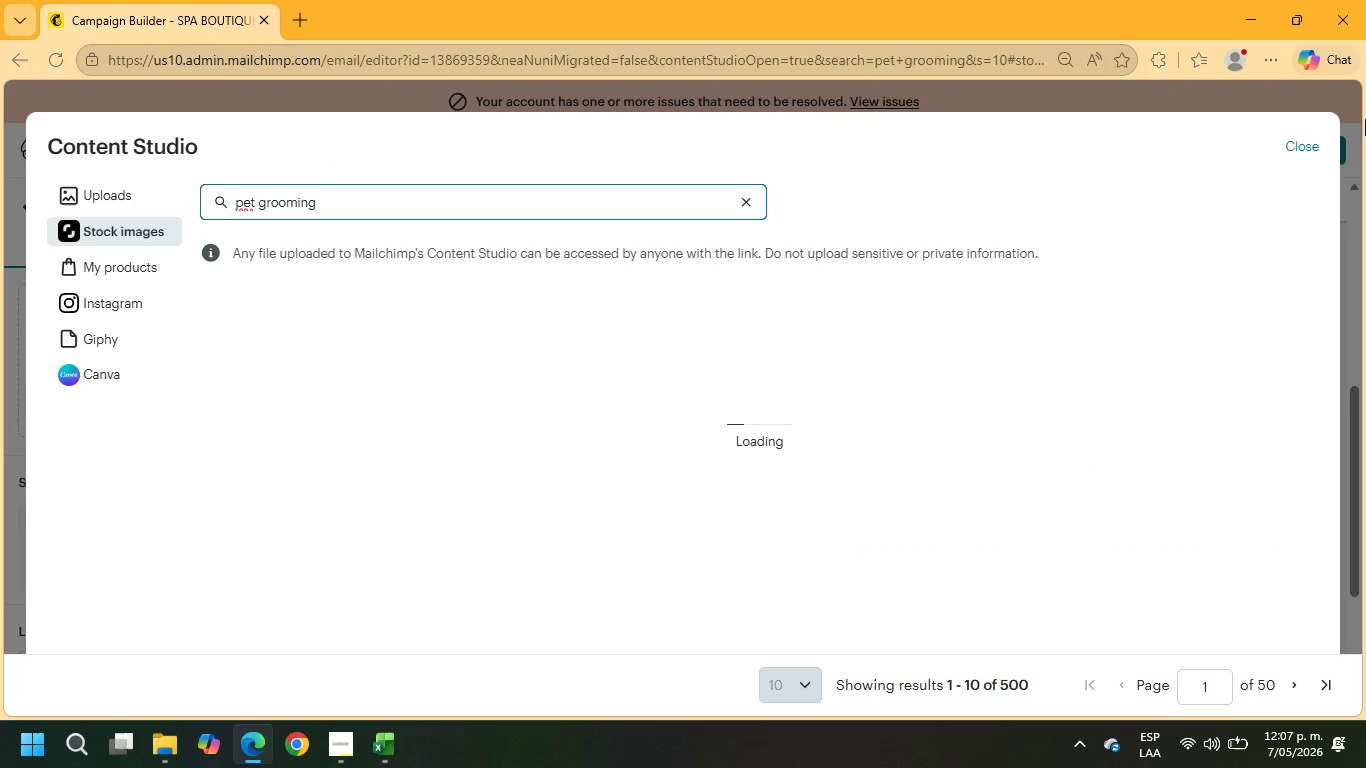 
scroll: coordinate [1134, 534], scroll_direction: down, amount: 6.0
 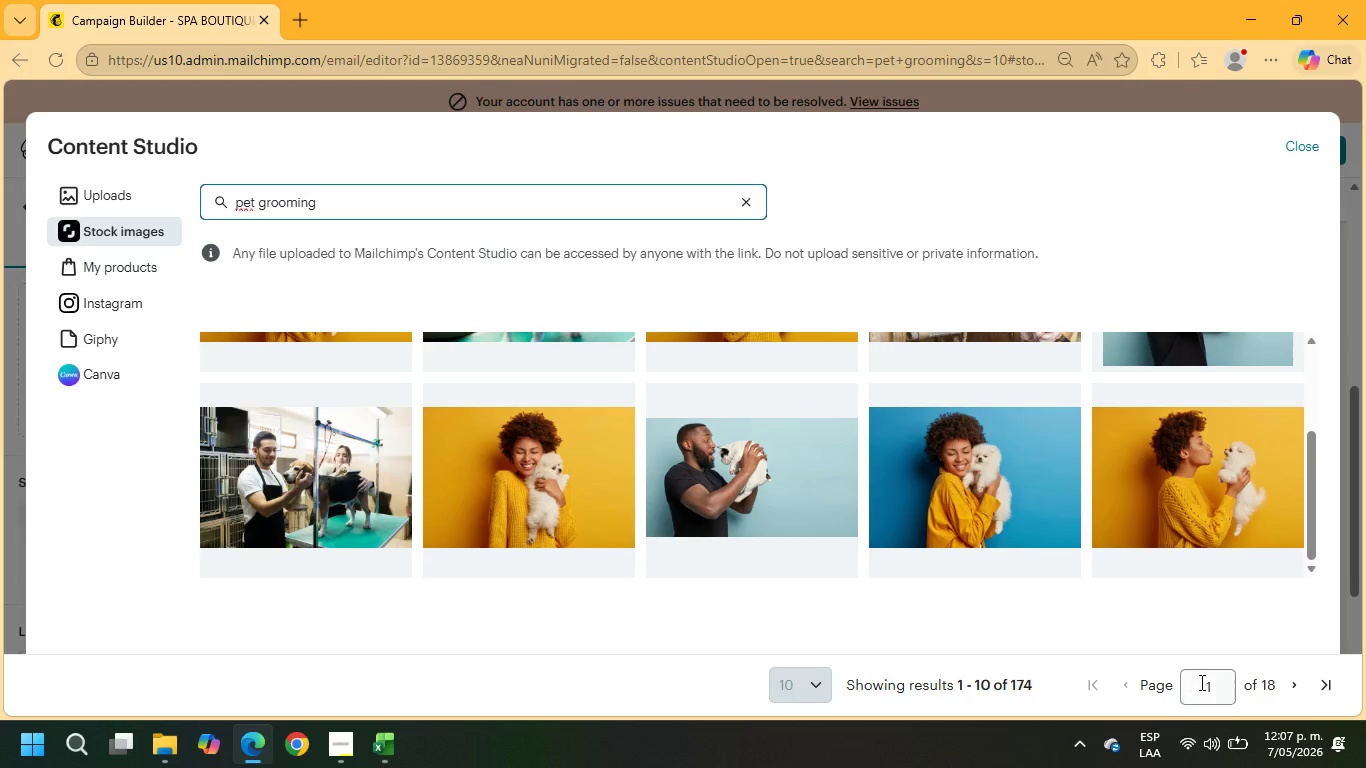 
left_click_drag(start_coordinate=[1218, 688], to_coordinate=[1183, 688])
 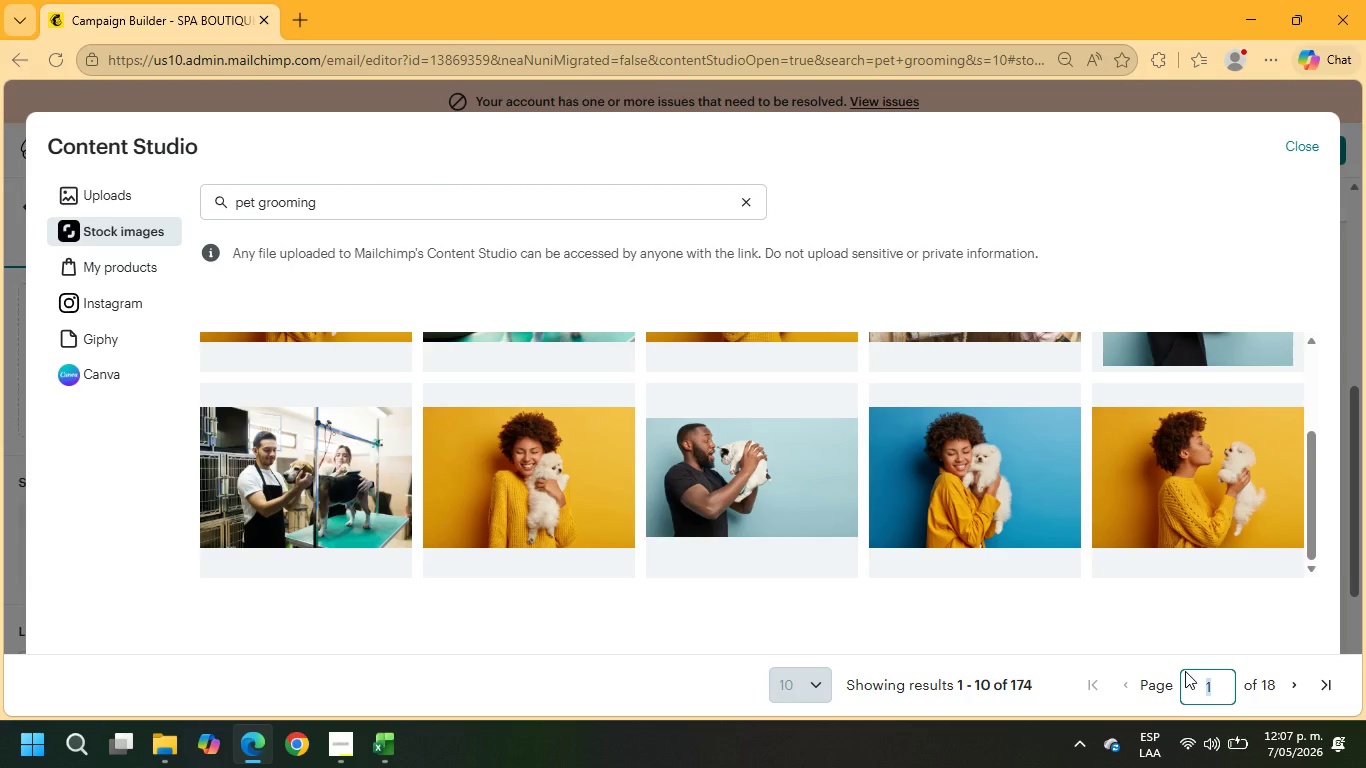 
key(Numpad5)
 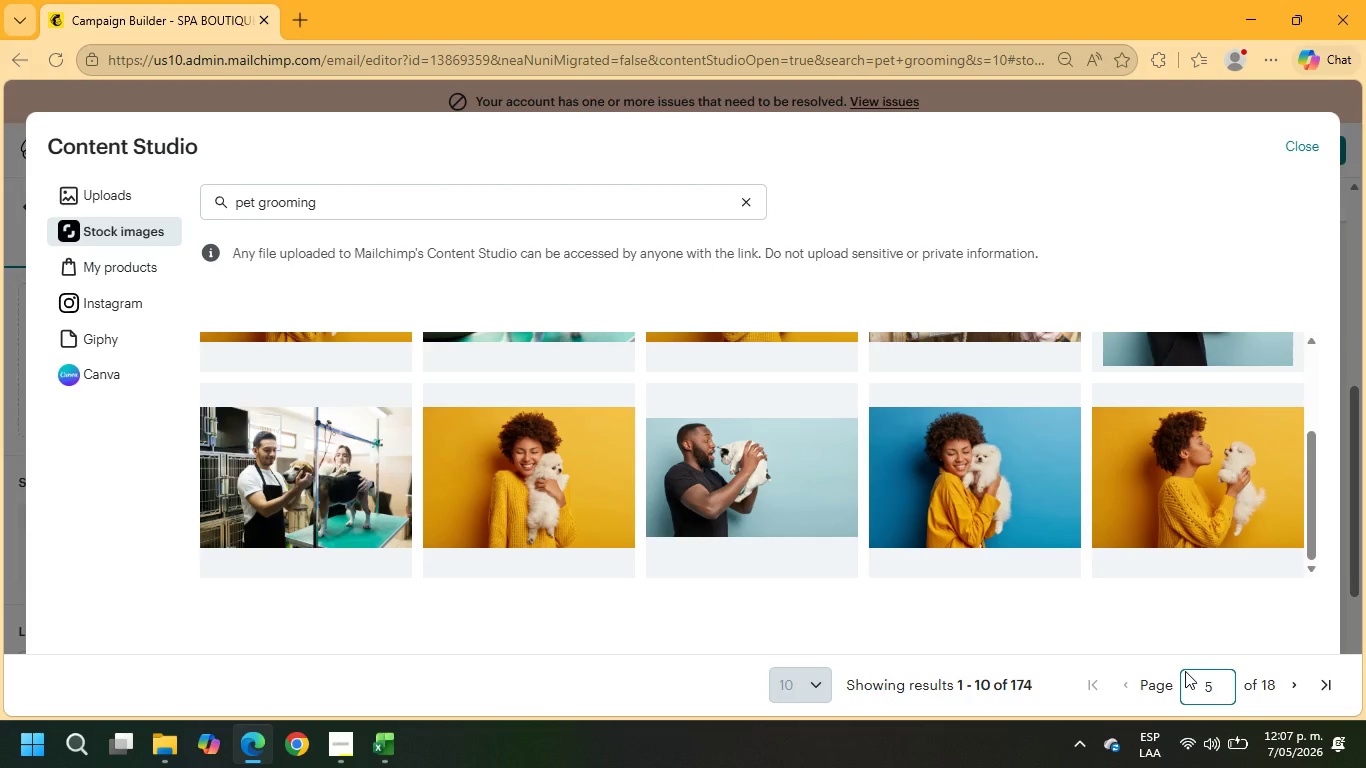 
key(NumpadEnter)
 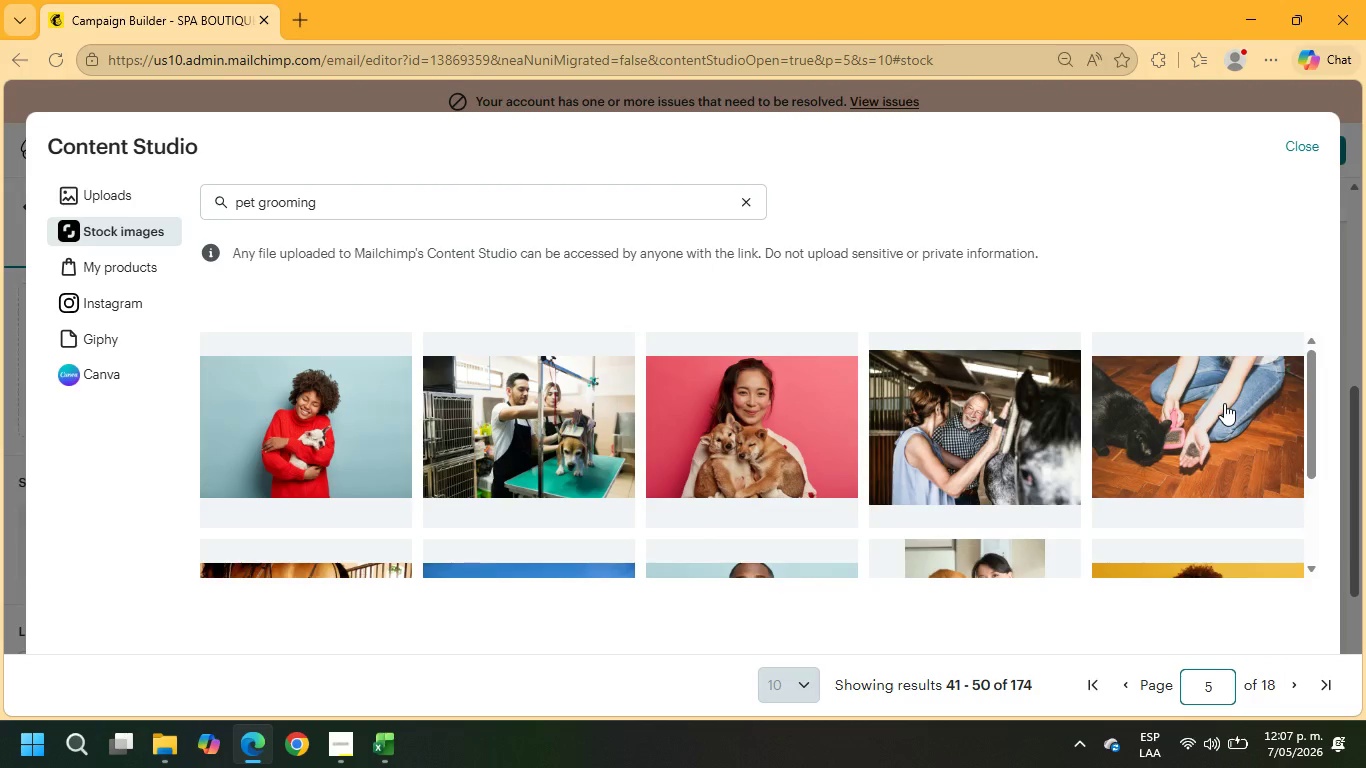 
wait(7.22)
 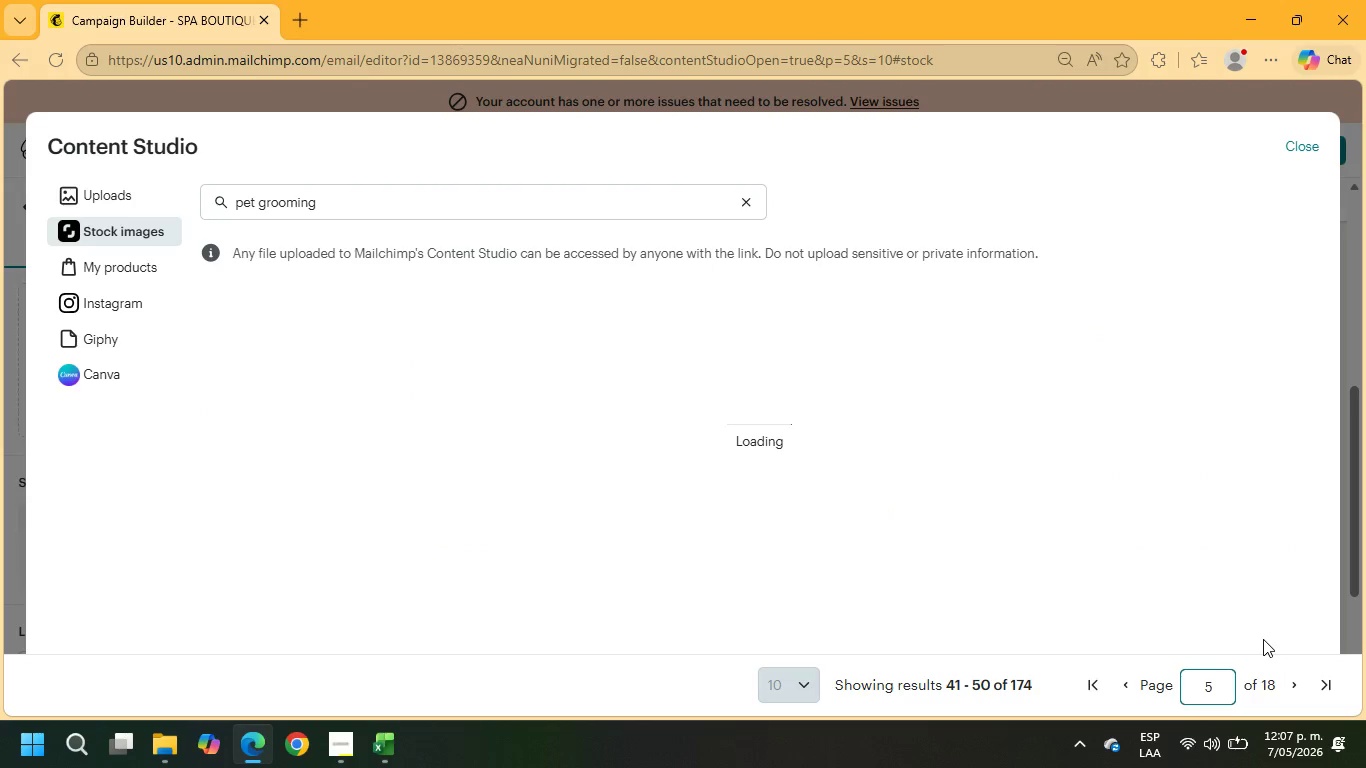 
scroll: coordinate [1172, 371], scroll_direction: down, amount: 1.0
 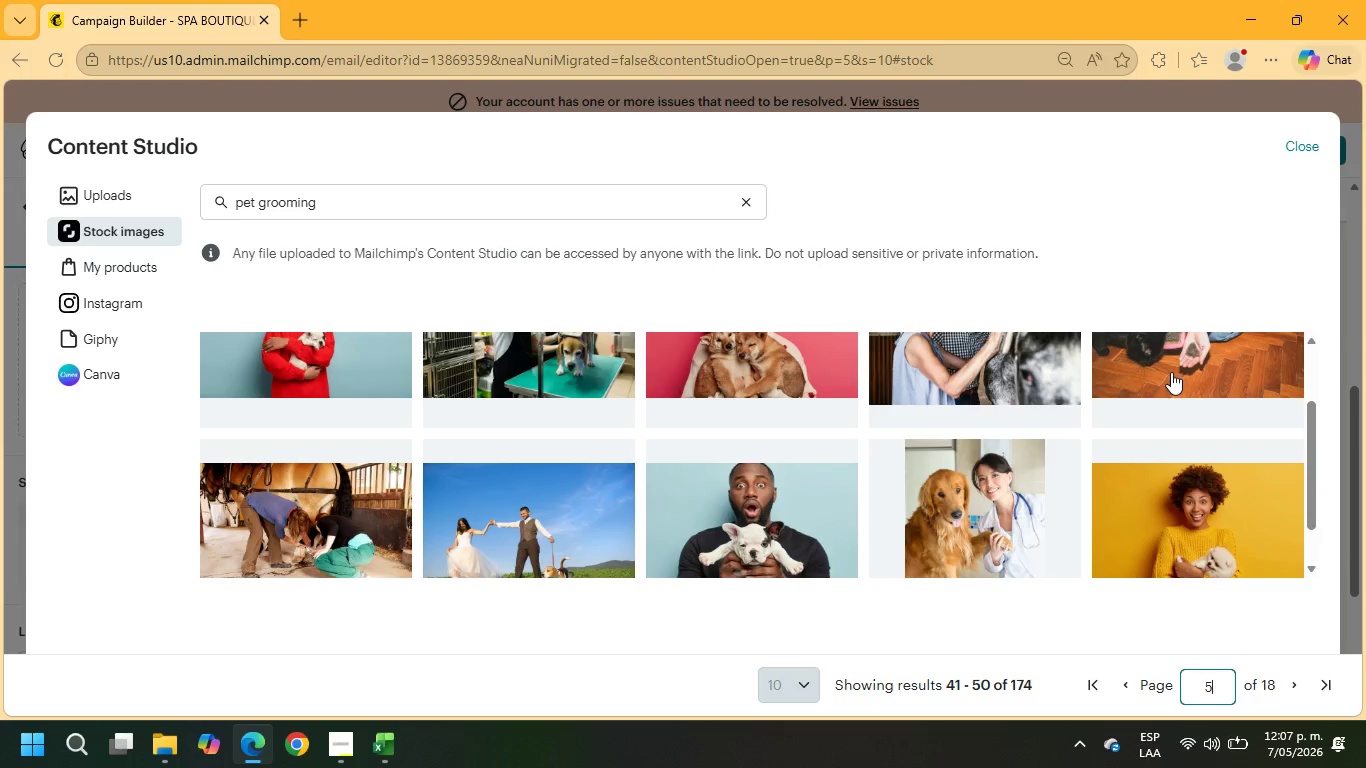 
scroll: coordinate [844, 453], scroll_direction: up, amount: 2.0
 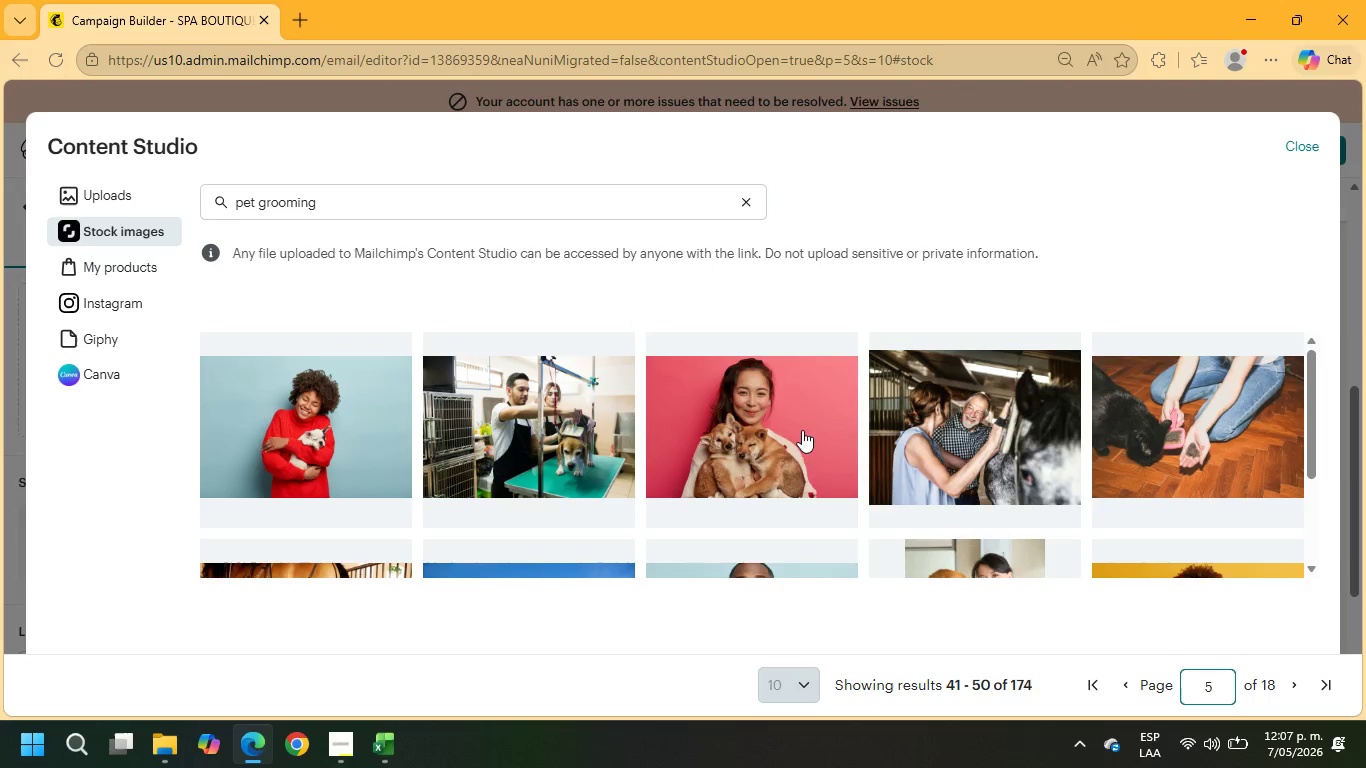 
left_click([776, 428])
 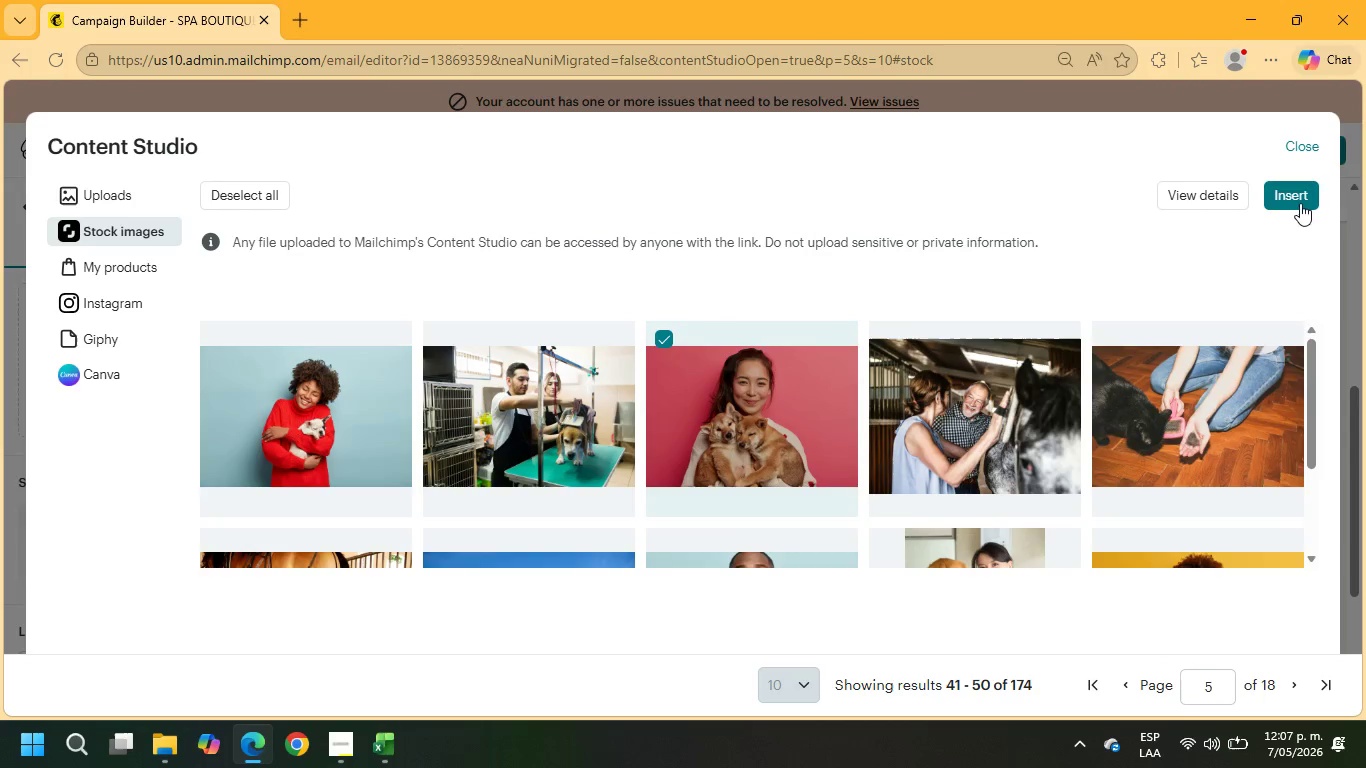 
left_click([1298, 202])
 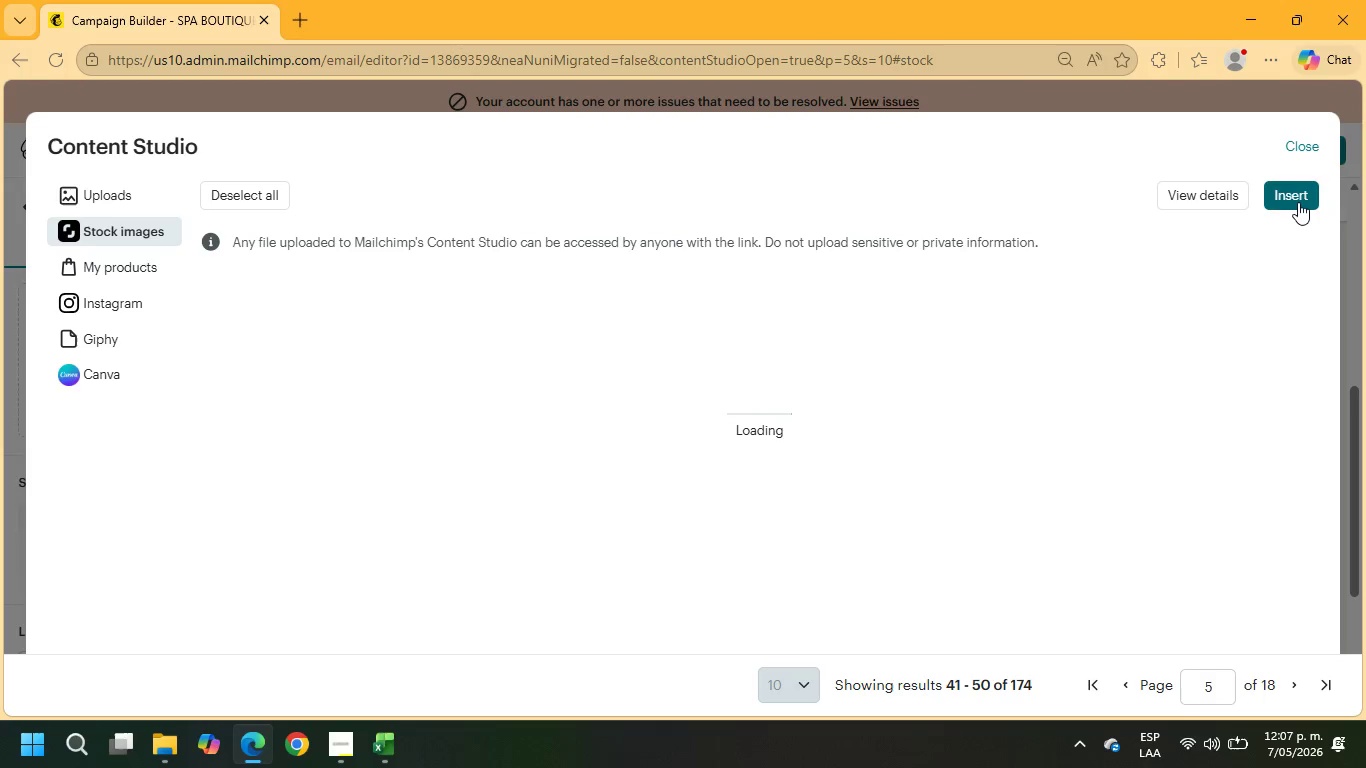 
wait(10.17)
 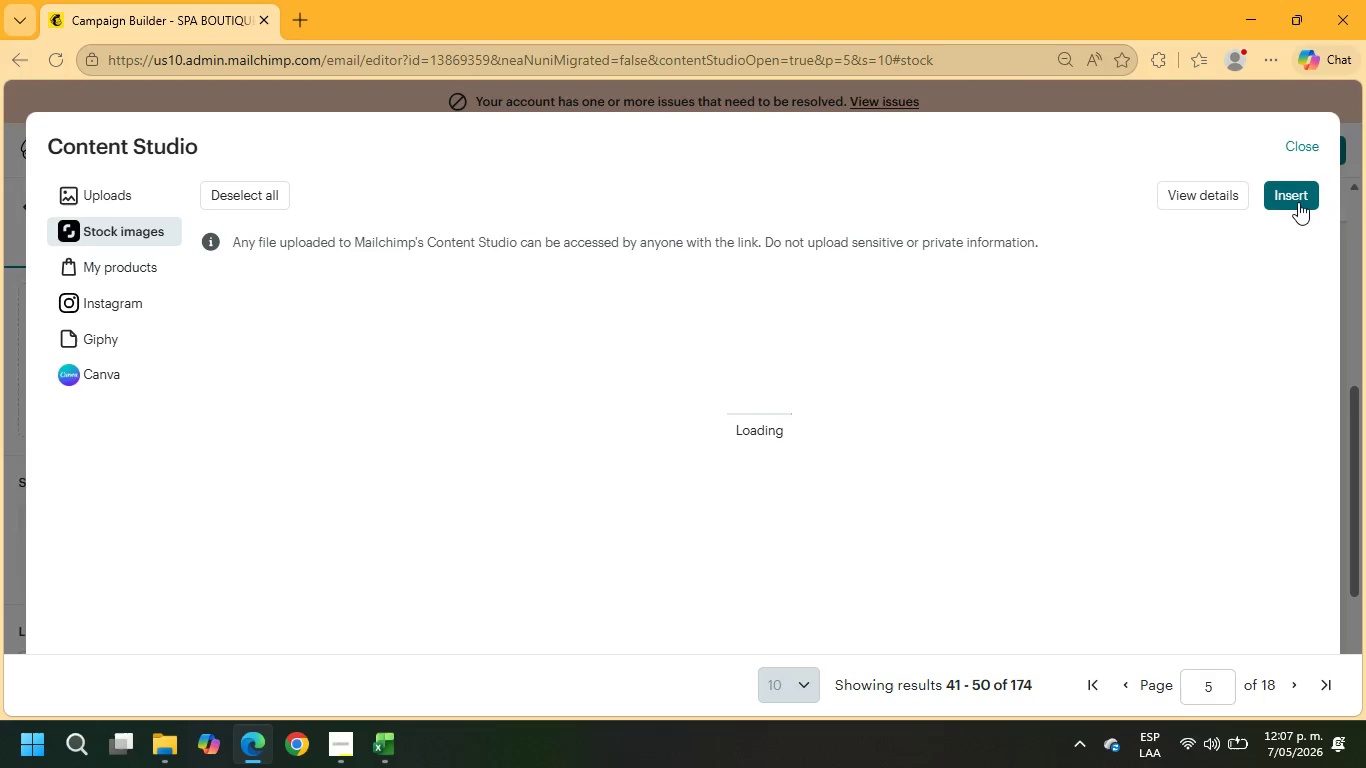 
left_click_drag(start_coordinate=[912, 536], to_coordinate=[574, 417])
 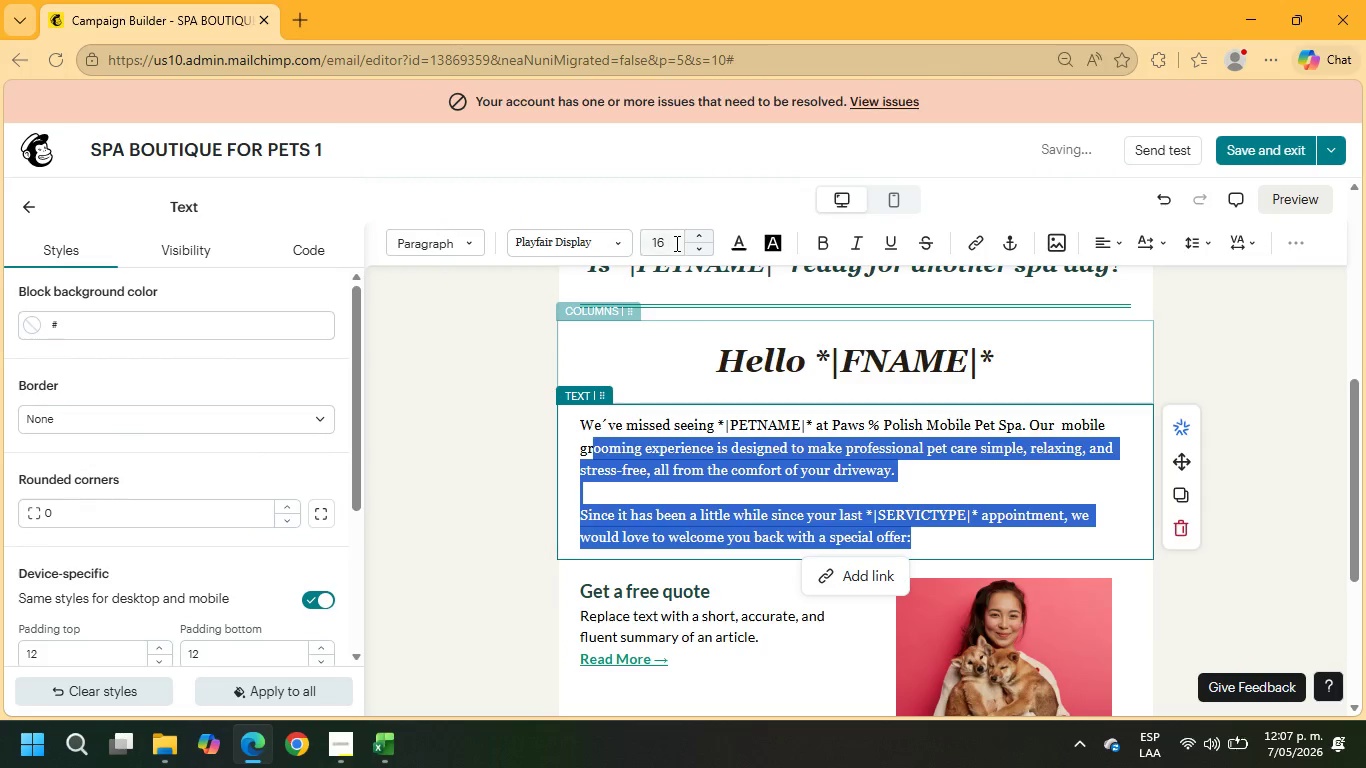 
left_click_drag(start_coordinate=[675, 243], to_coordinate=[632, 240])
 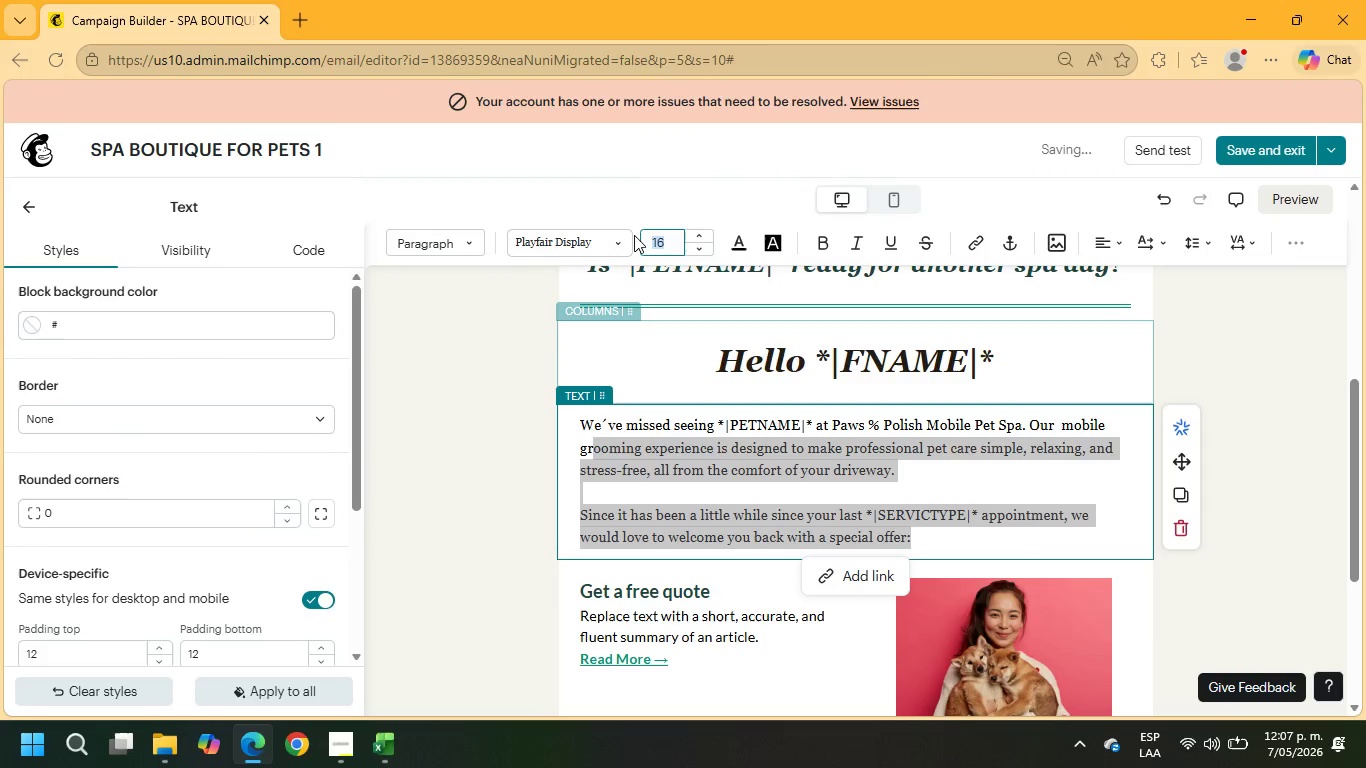 
key(Numpad2)
 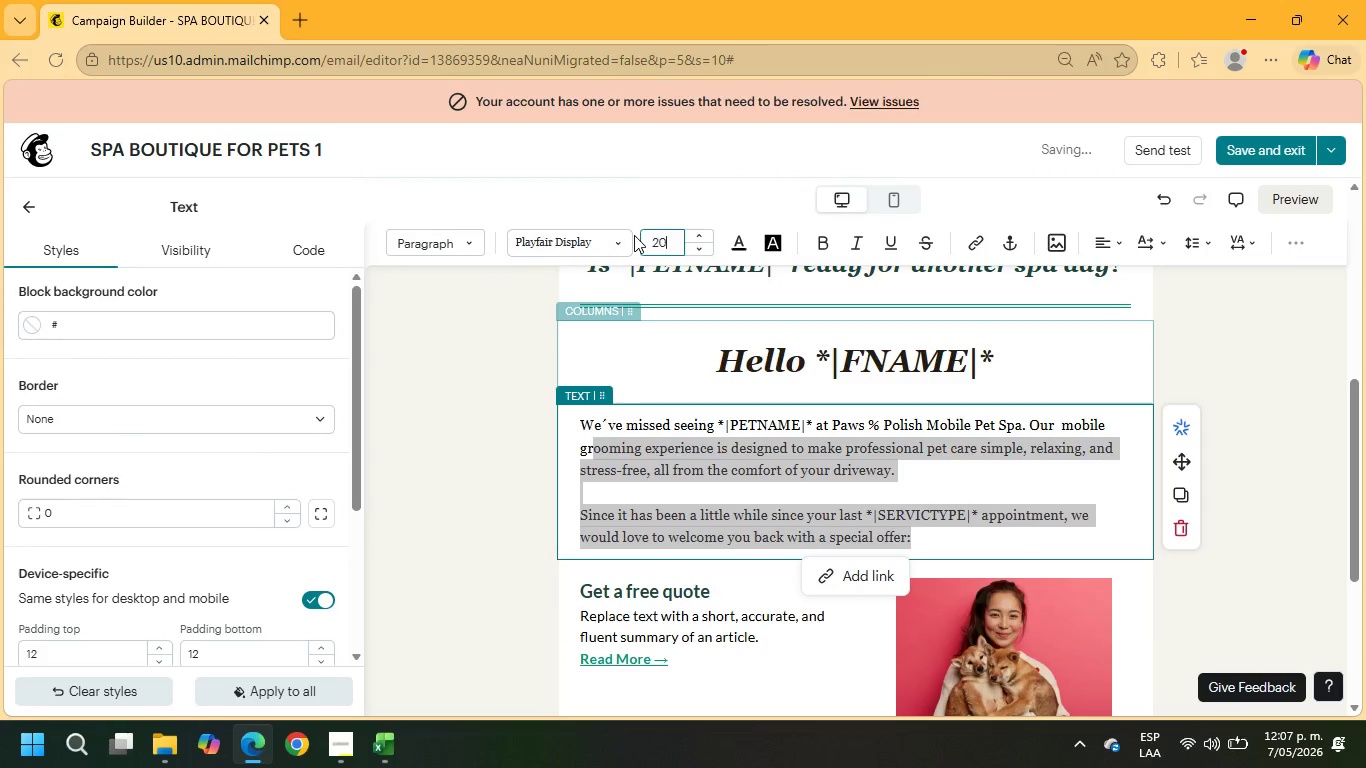 
key(Numpad0)
 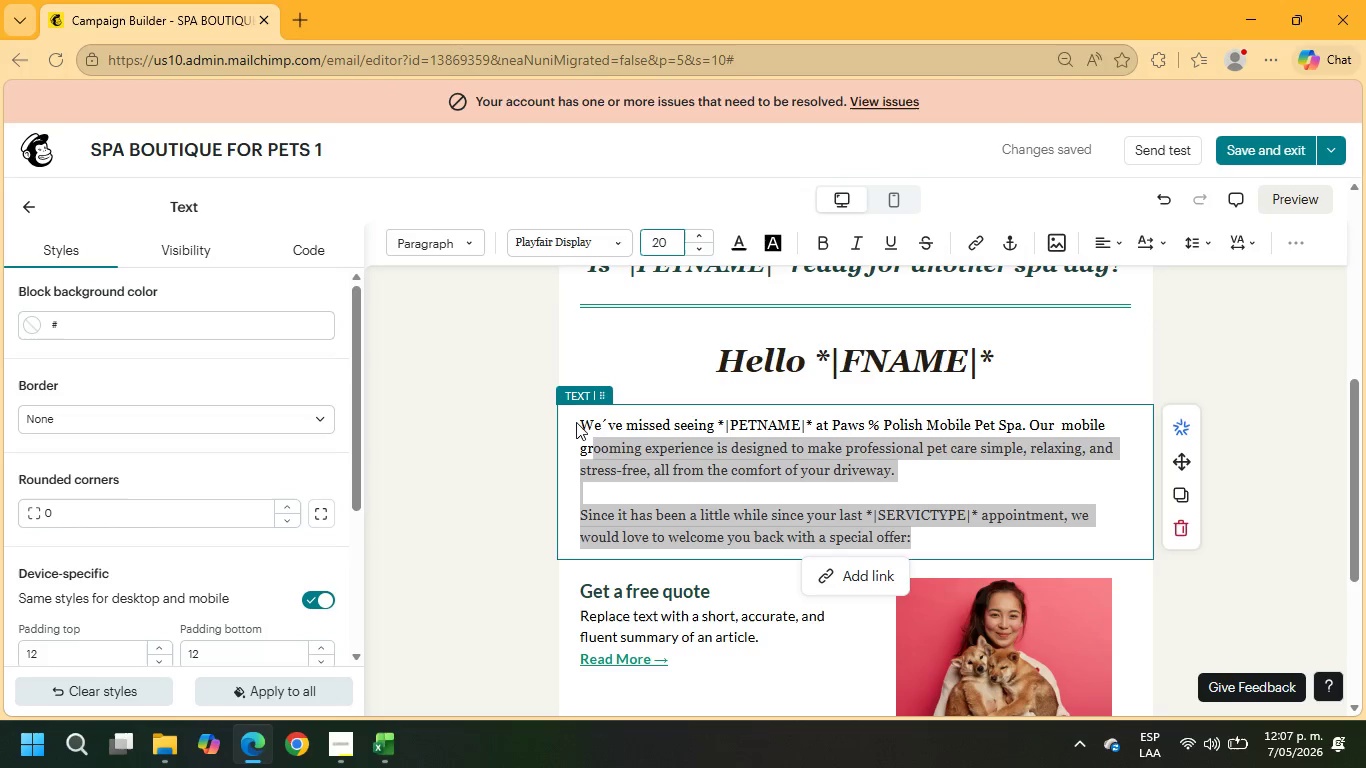 
left_click_drag(start_coordinate=[582, 425], to_coordinate=[912, 549])
 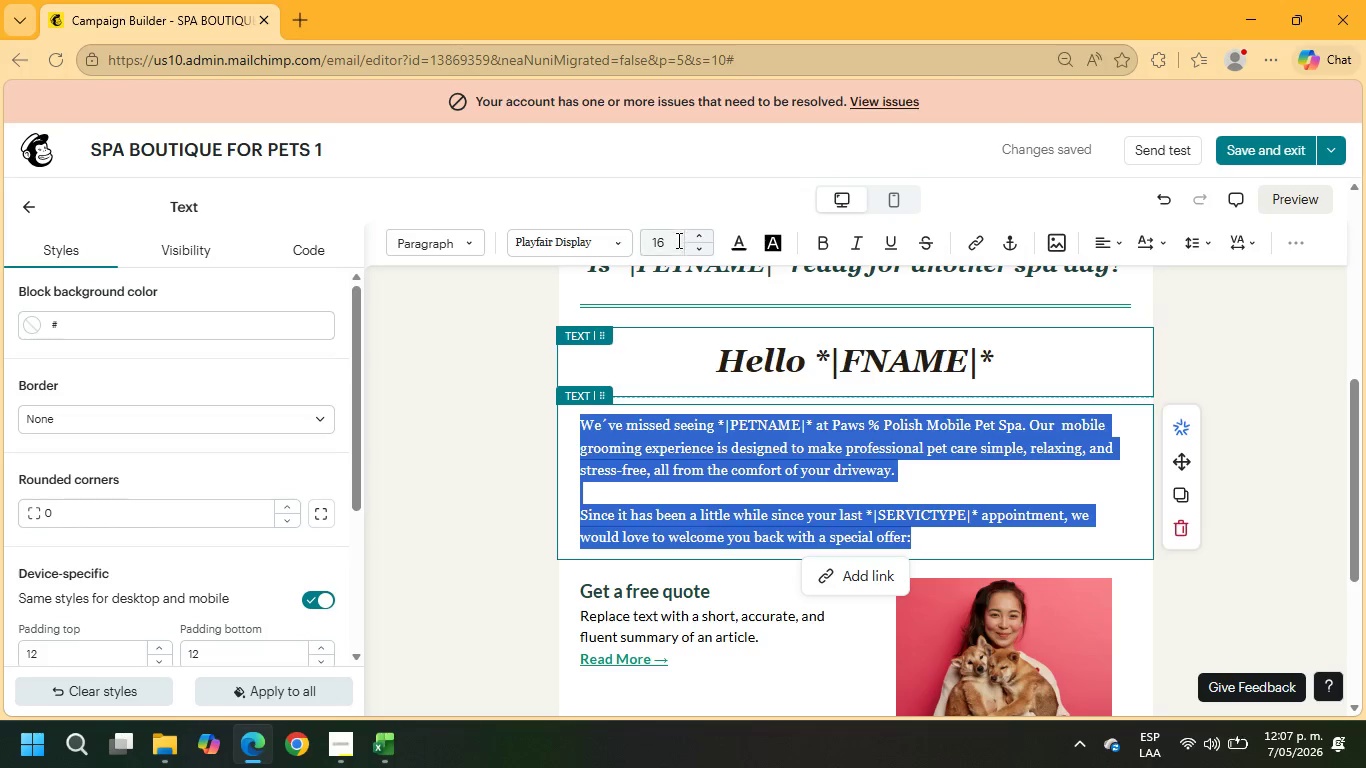 
left_click_drag(start_coordinate=[675, 244], to_coordinate=[645, 245])
 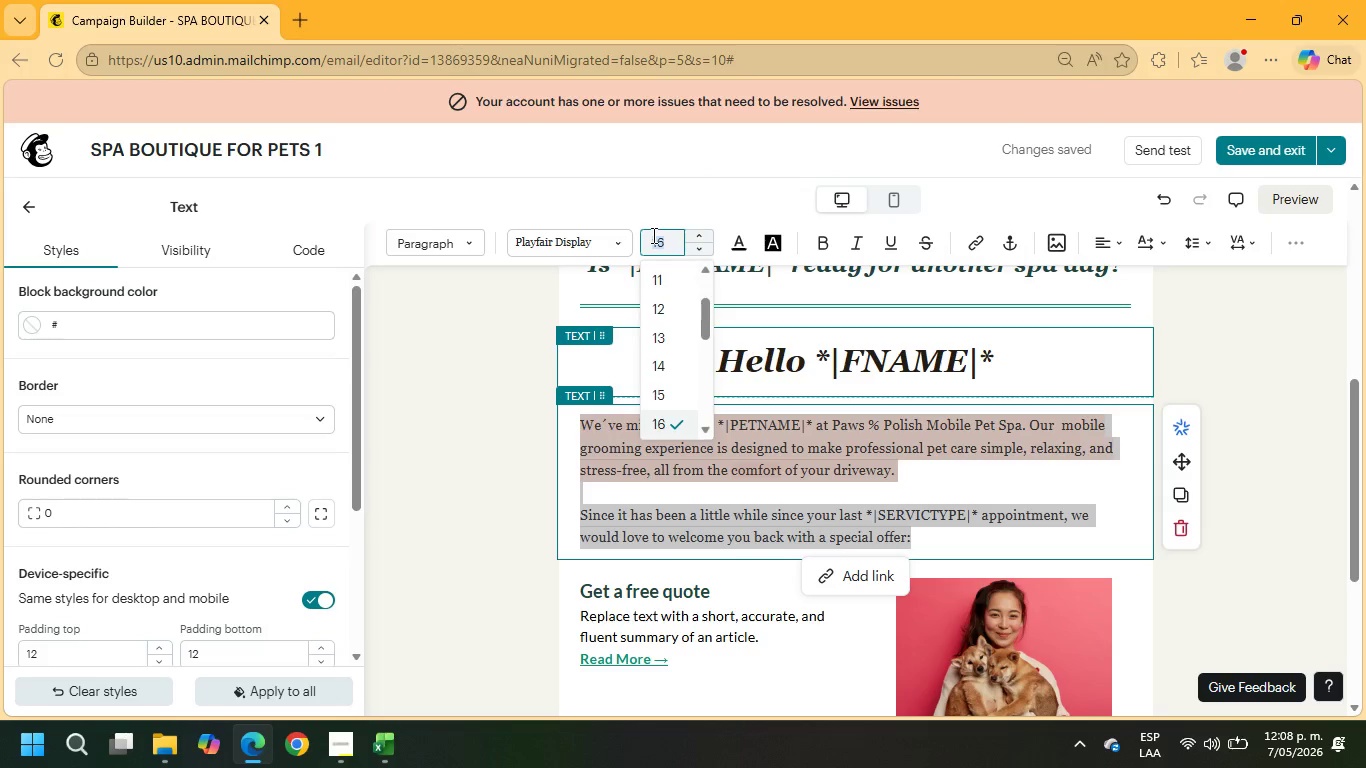 
key(Numpad2)
 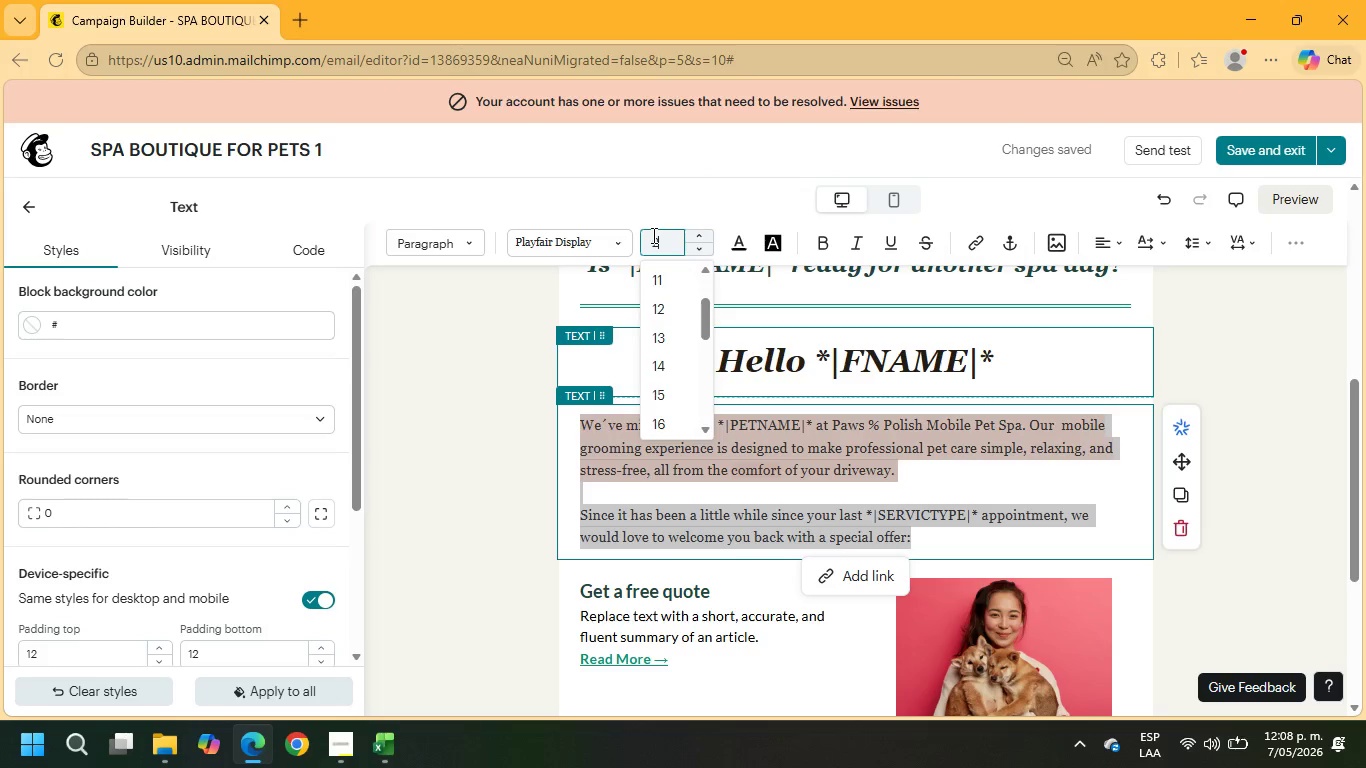 
key(Numpad0)
 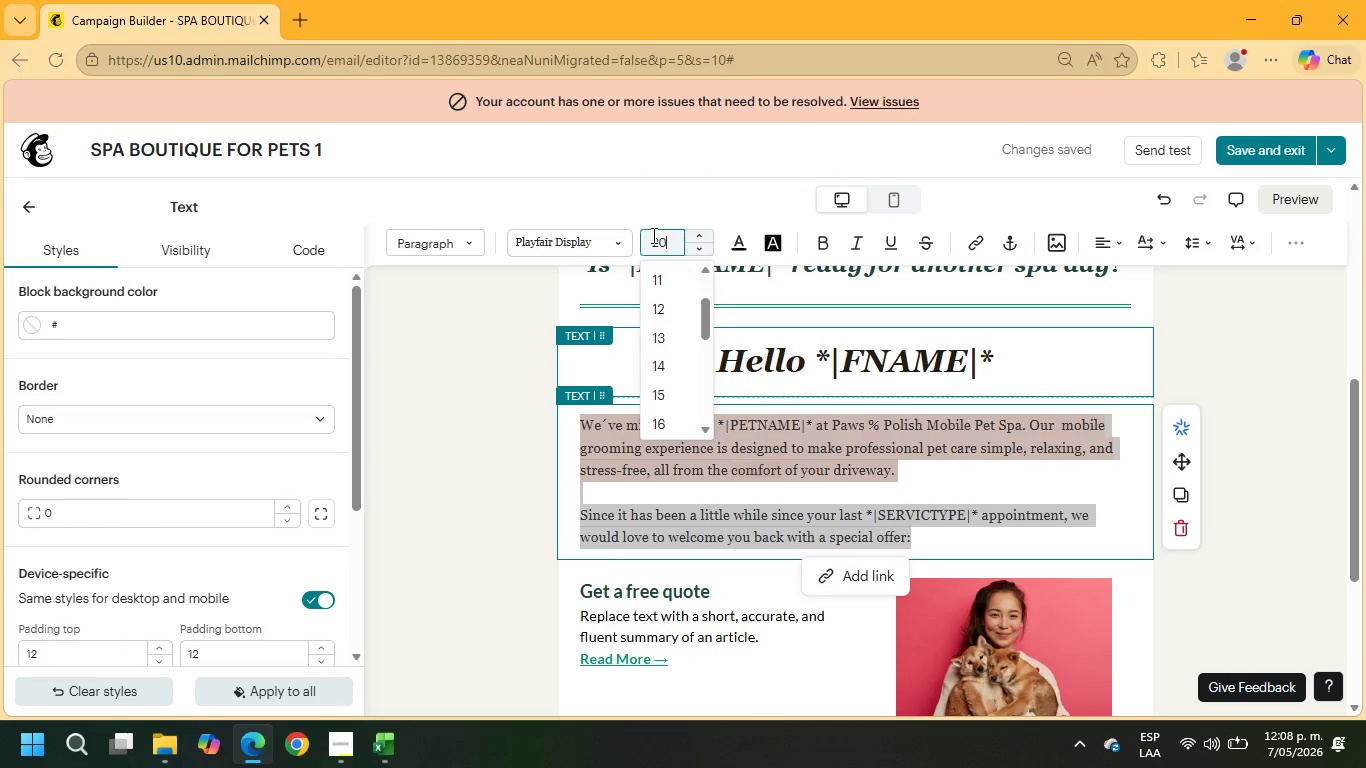 
key(NumpadEnter)
 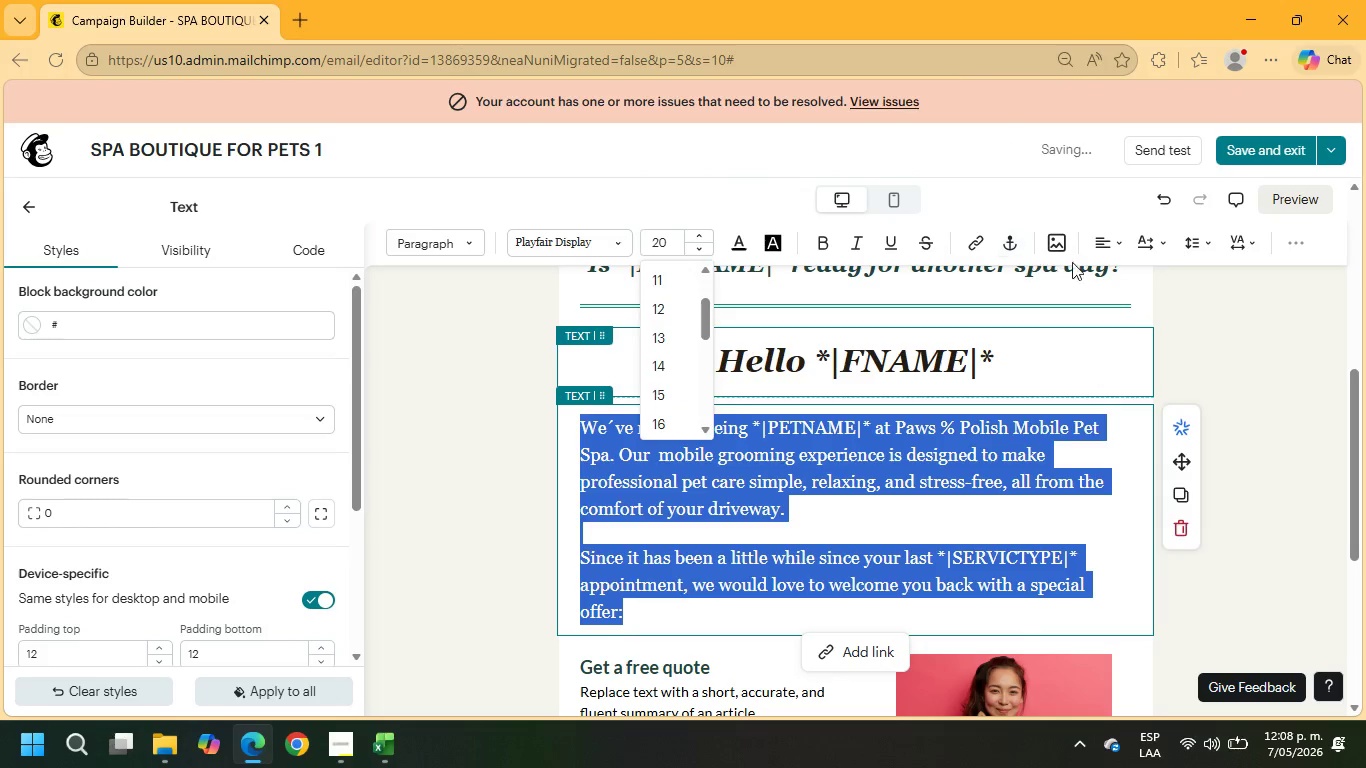 
left_click([1095, 245])
 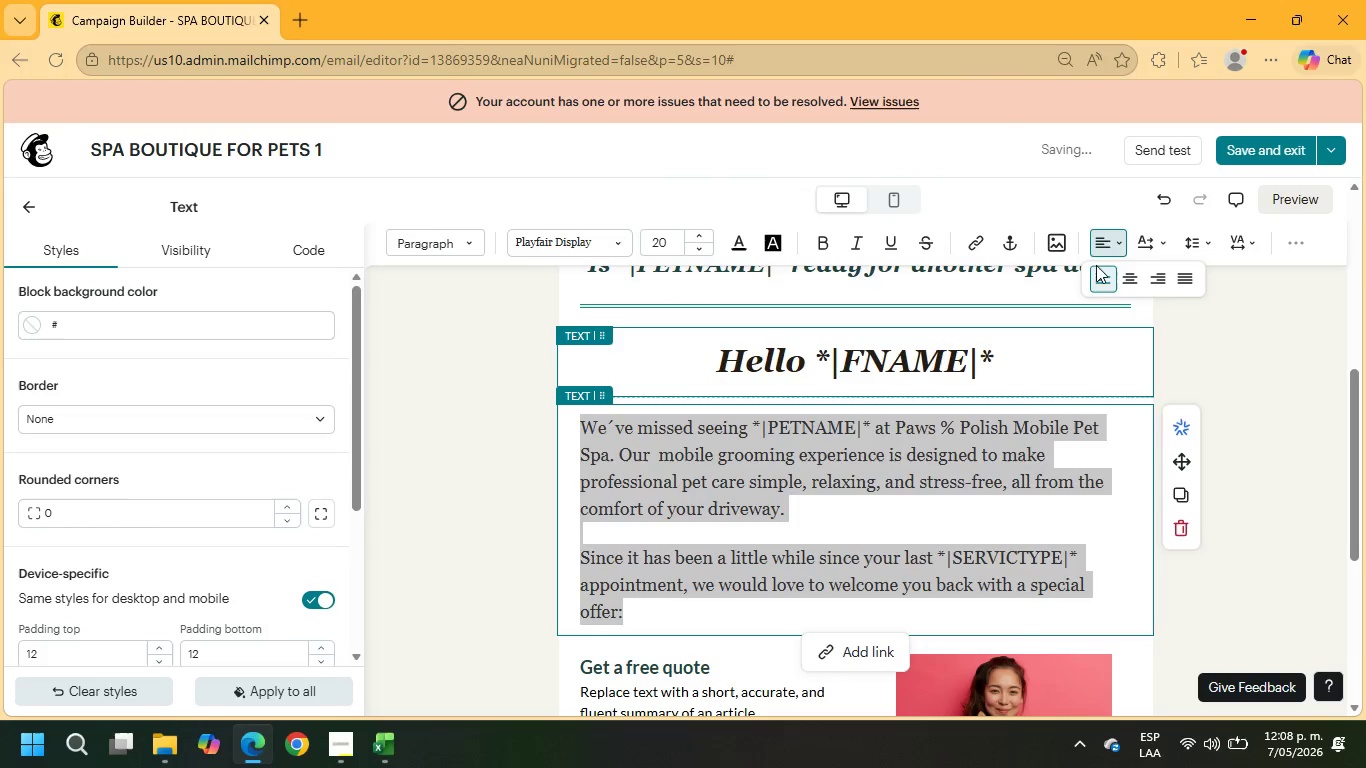 
mouse_move([1101, 293])
 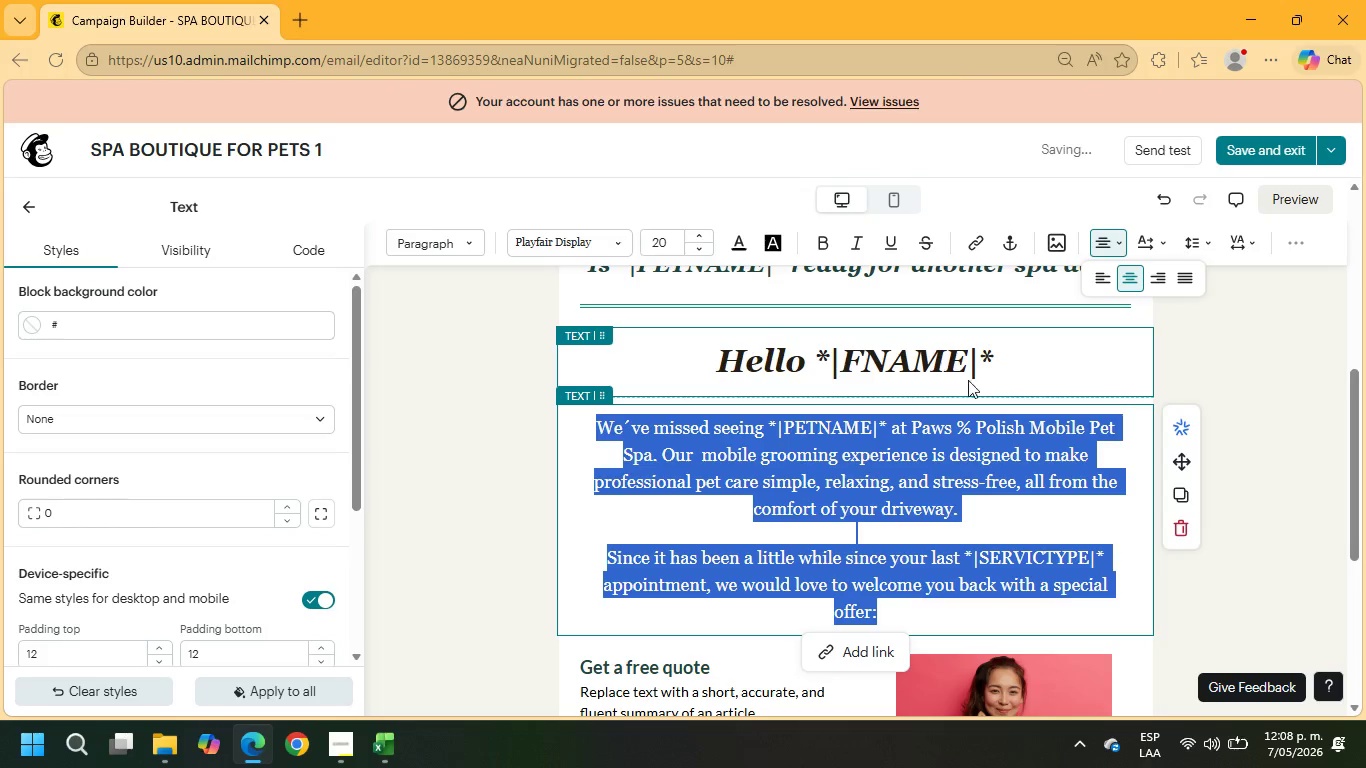 
left_click([968, 379])
 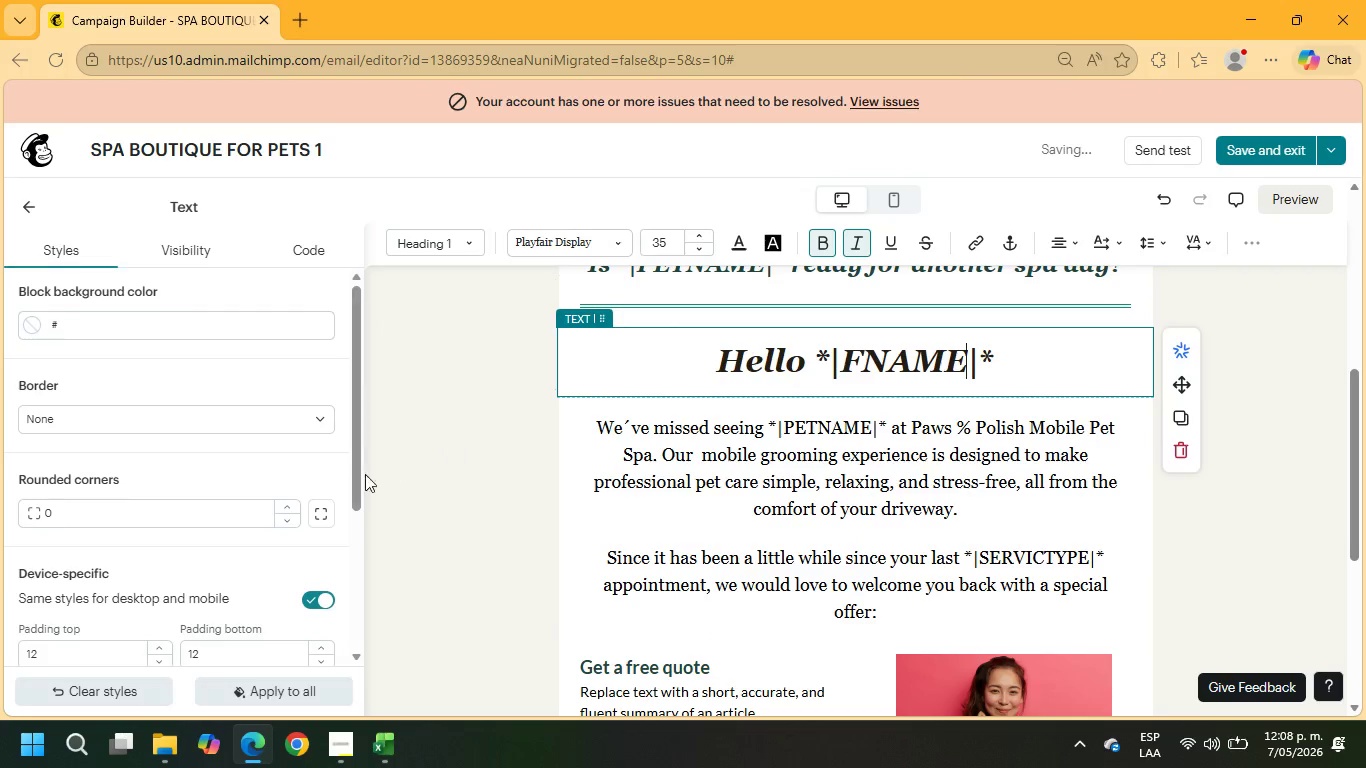 
scroll: coordinate [164, 456], scroll_direction: down, amount: 2.0
 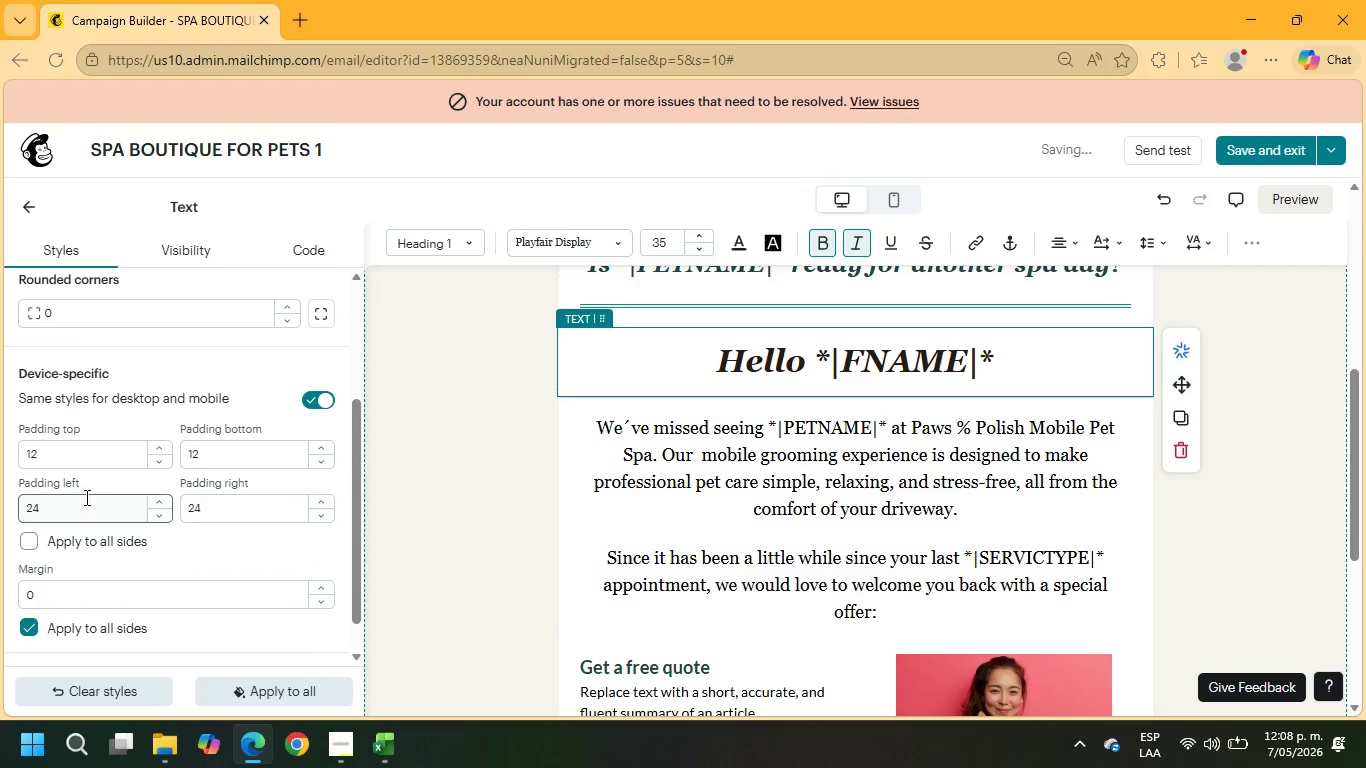 
left_click_drag(start_coordinate=[237, 459], to_coordinate=[140, 452])
 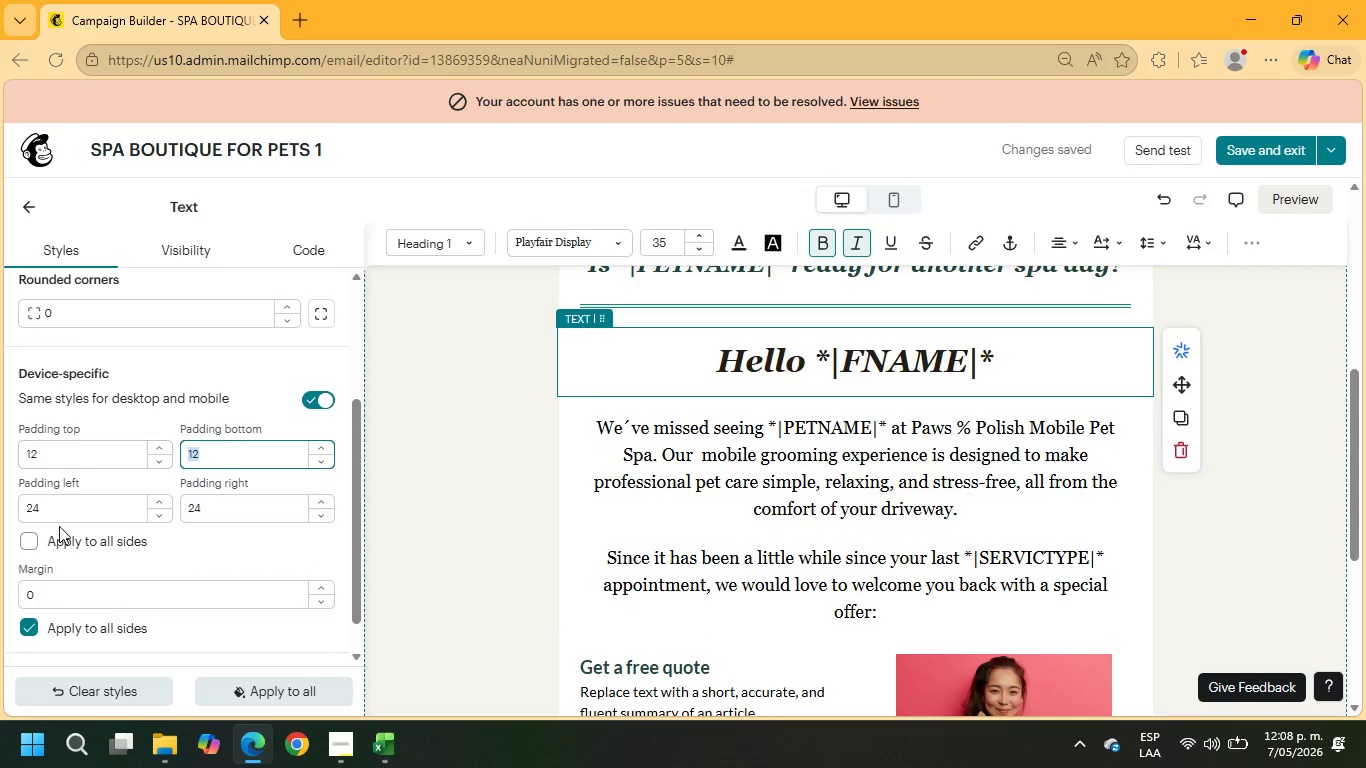 
key(Numpad0)
 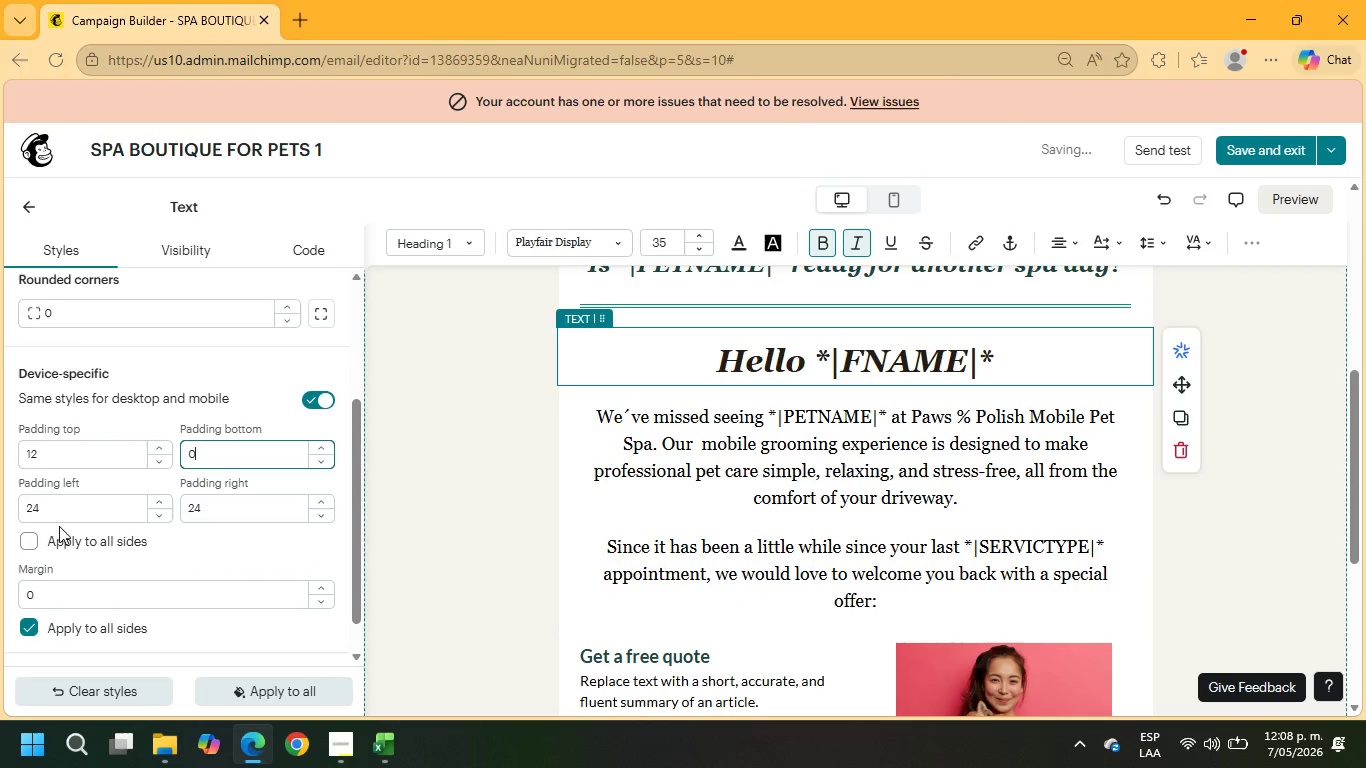 
key(NumpadEnter)
 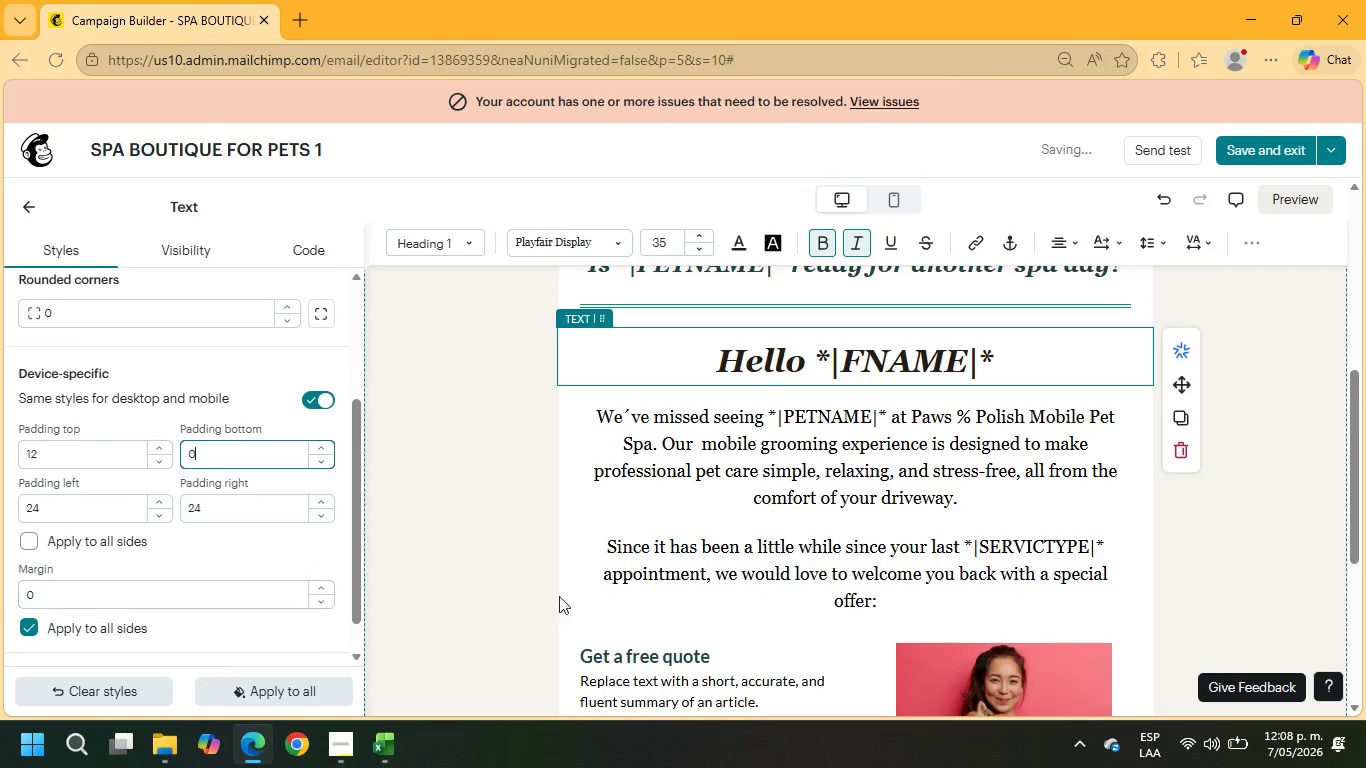 
left_click([710, 432])
 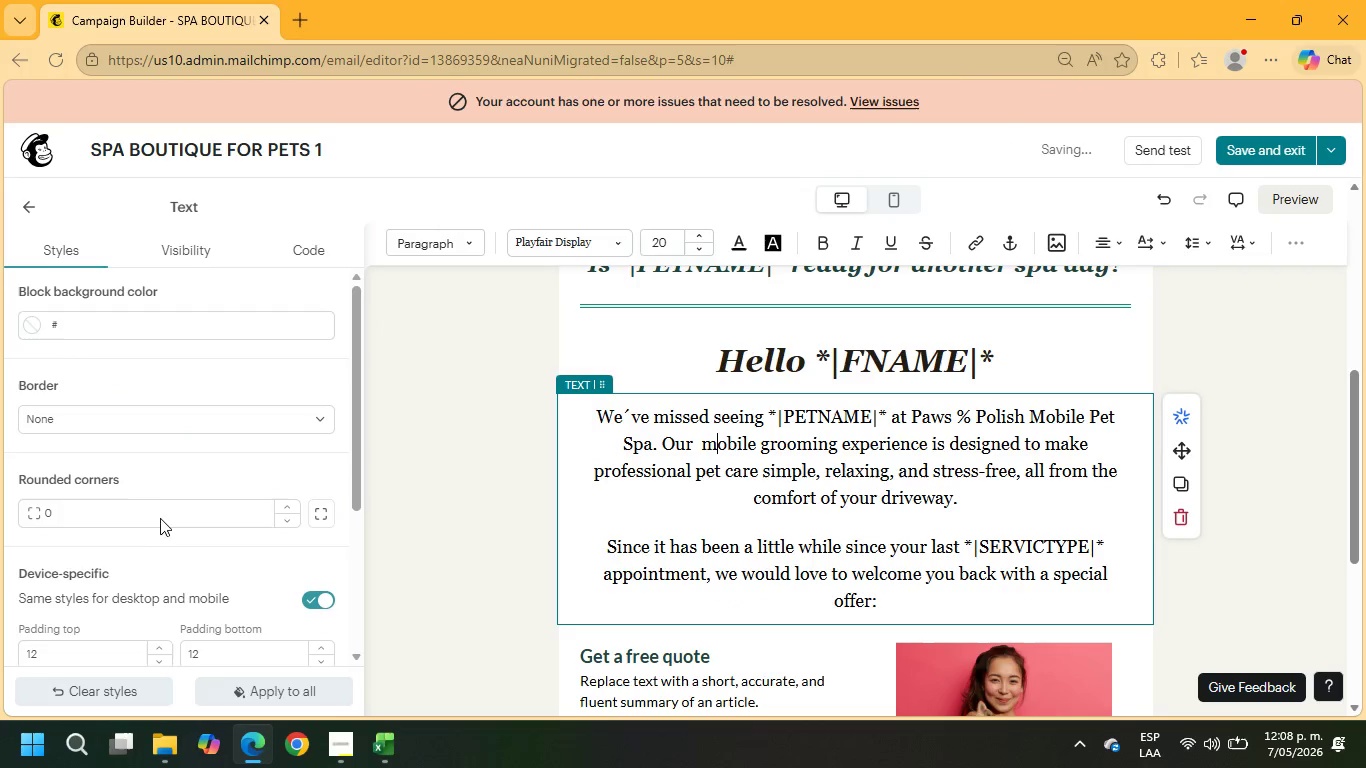 
scroll: coordinate [157, 521], scroll_direction: down, amount: 1.0
 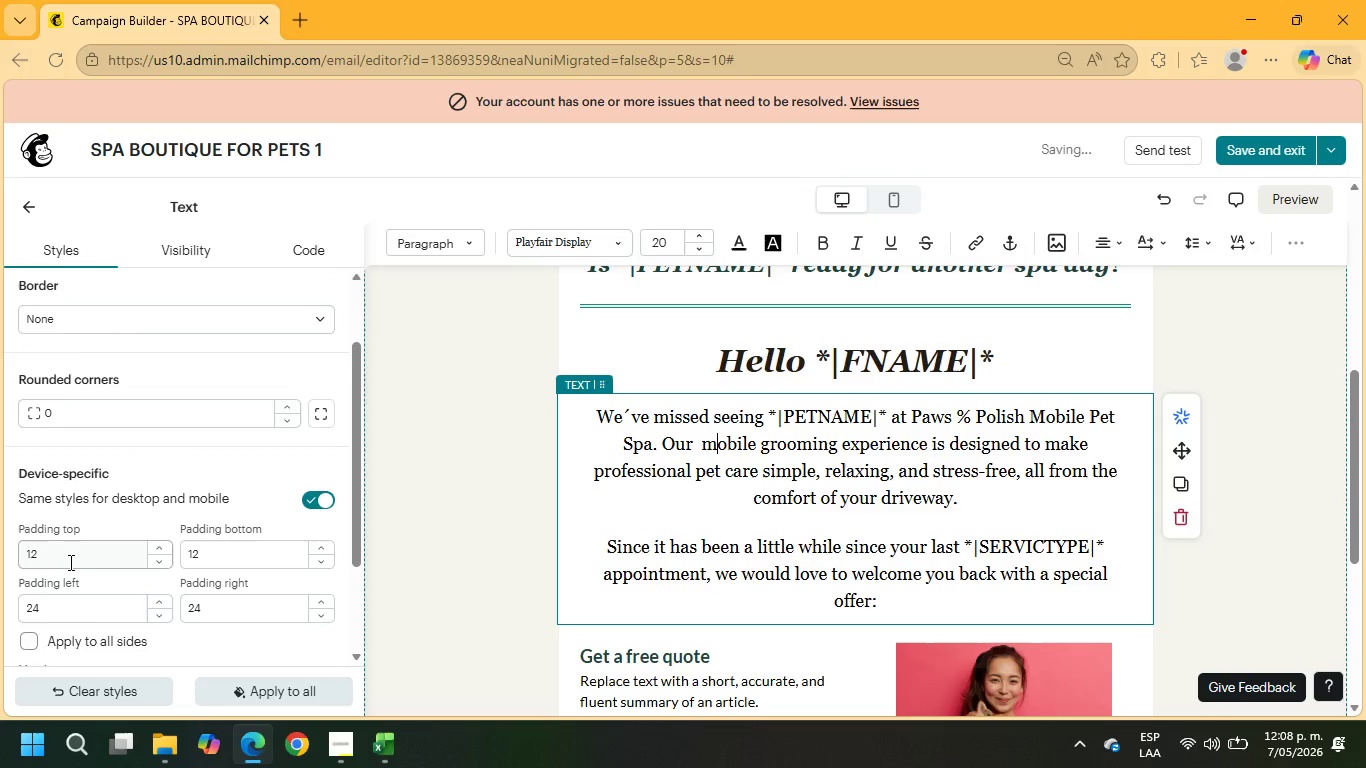 
left_click_drag(start_coordinate=[61, 562], to_coordinate=[0, 548])
 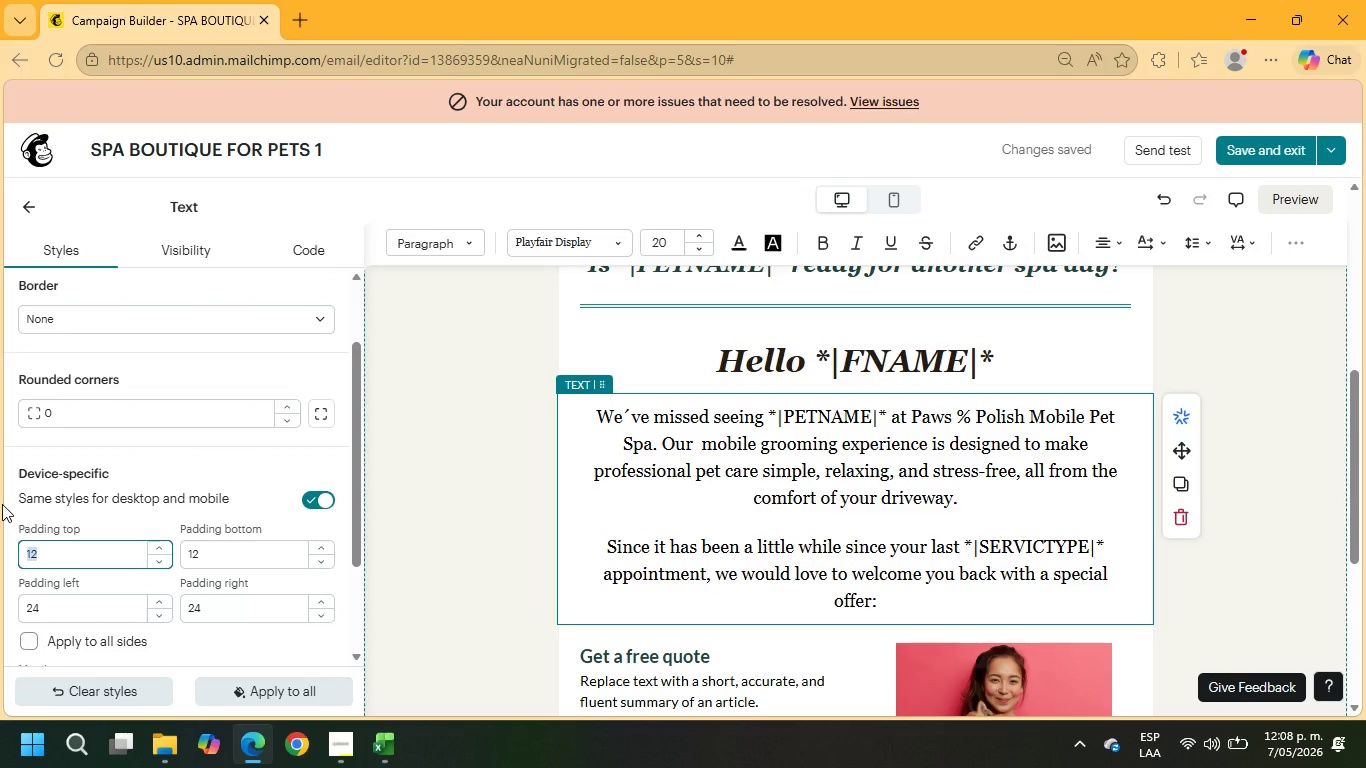 
key(Numpad0)
 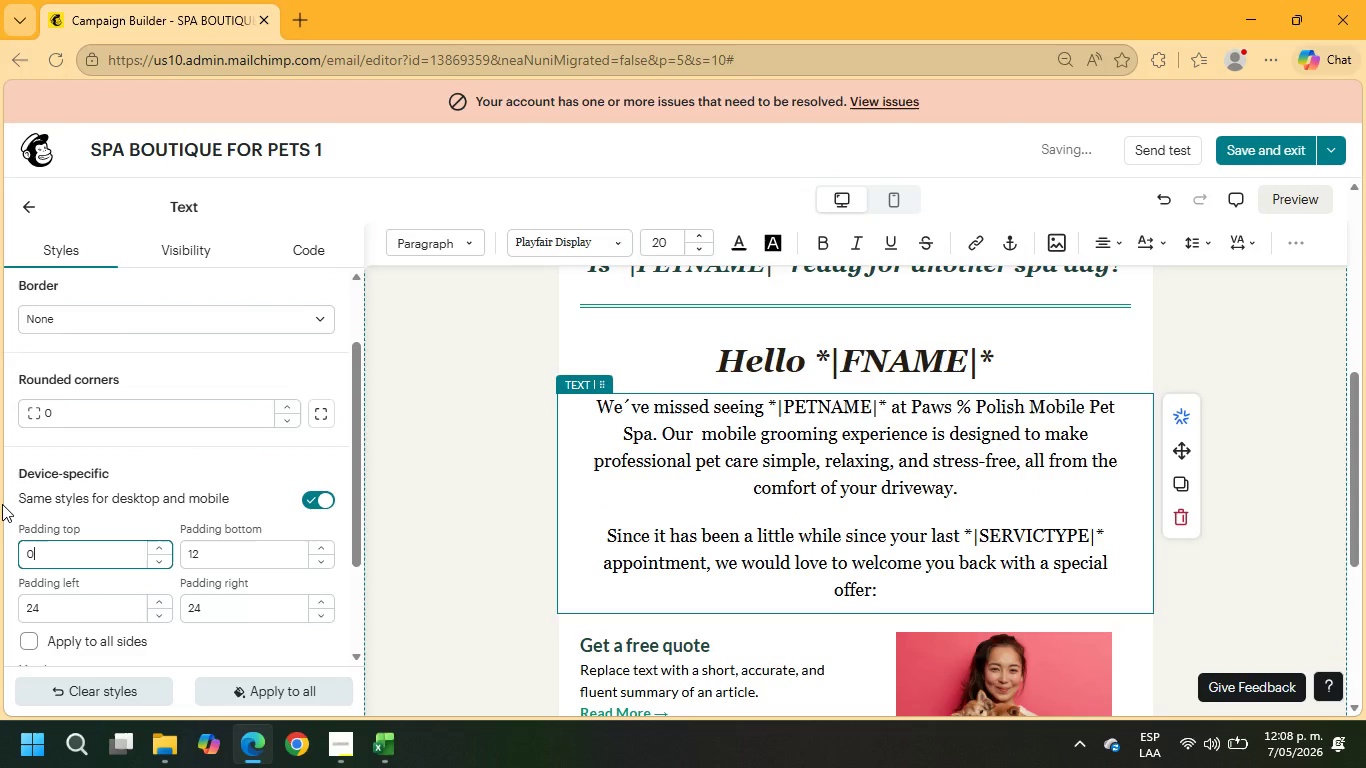 
key(NumpadEnter)
 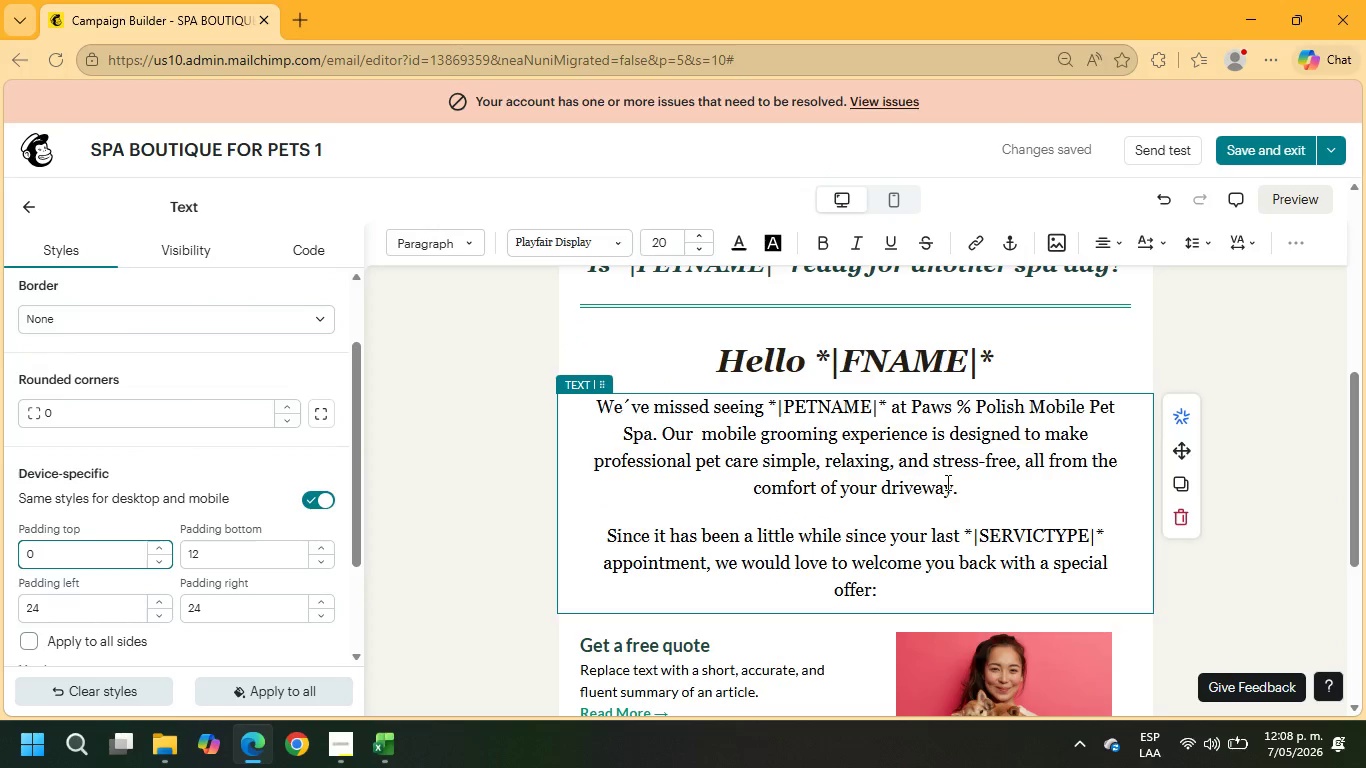 
wait(6.39)
 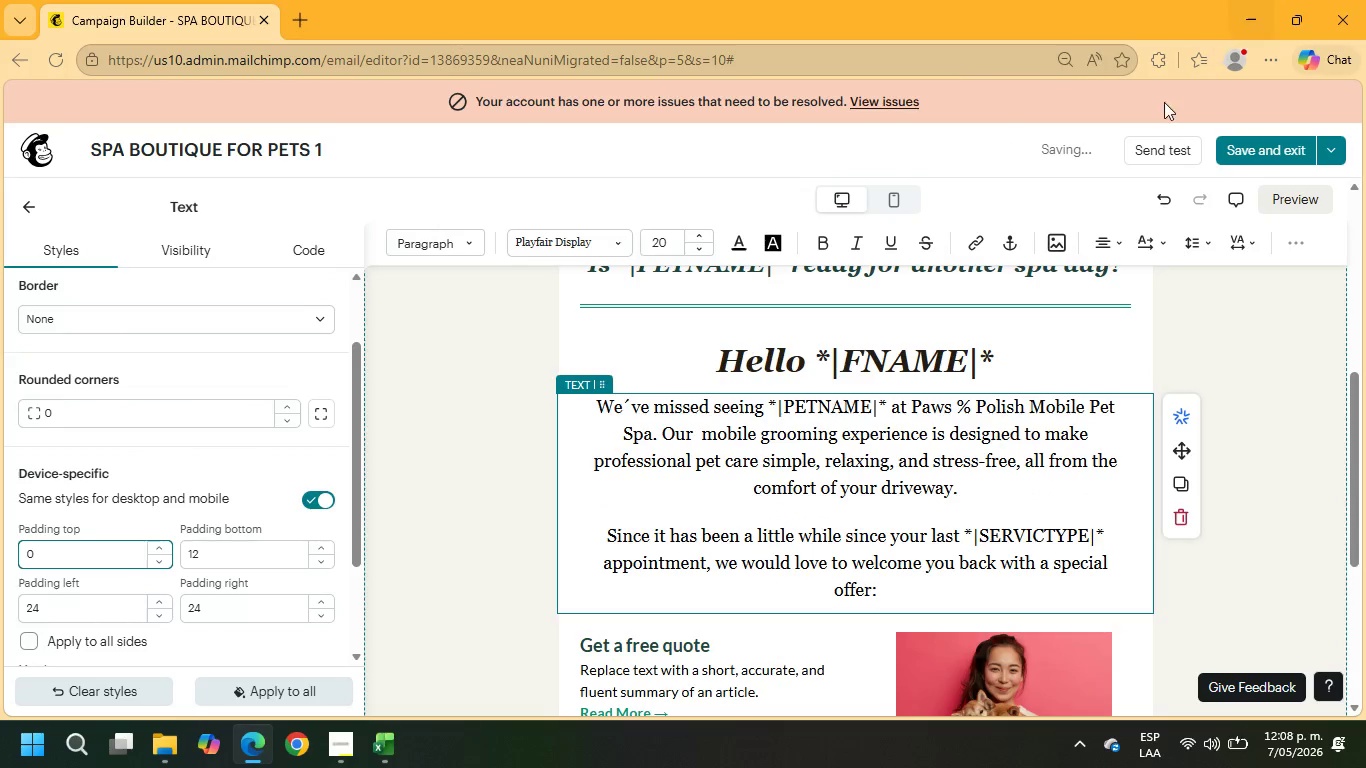 
left_click_drag(start_coordinate=[929, 429], to_coordinate=[972, 497])
 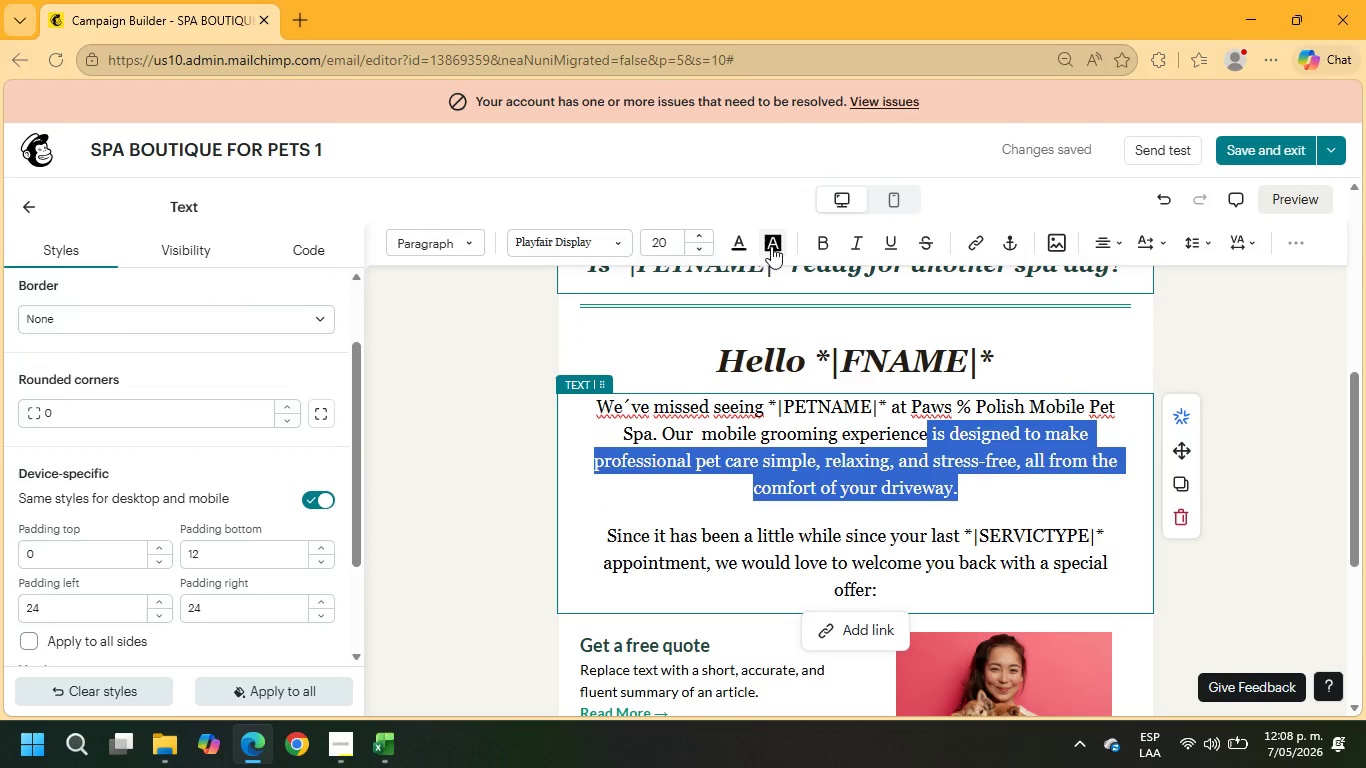 
left_click([771, 246])
 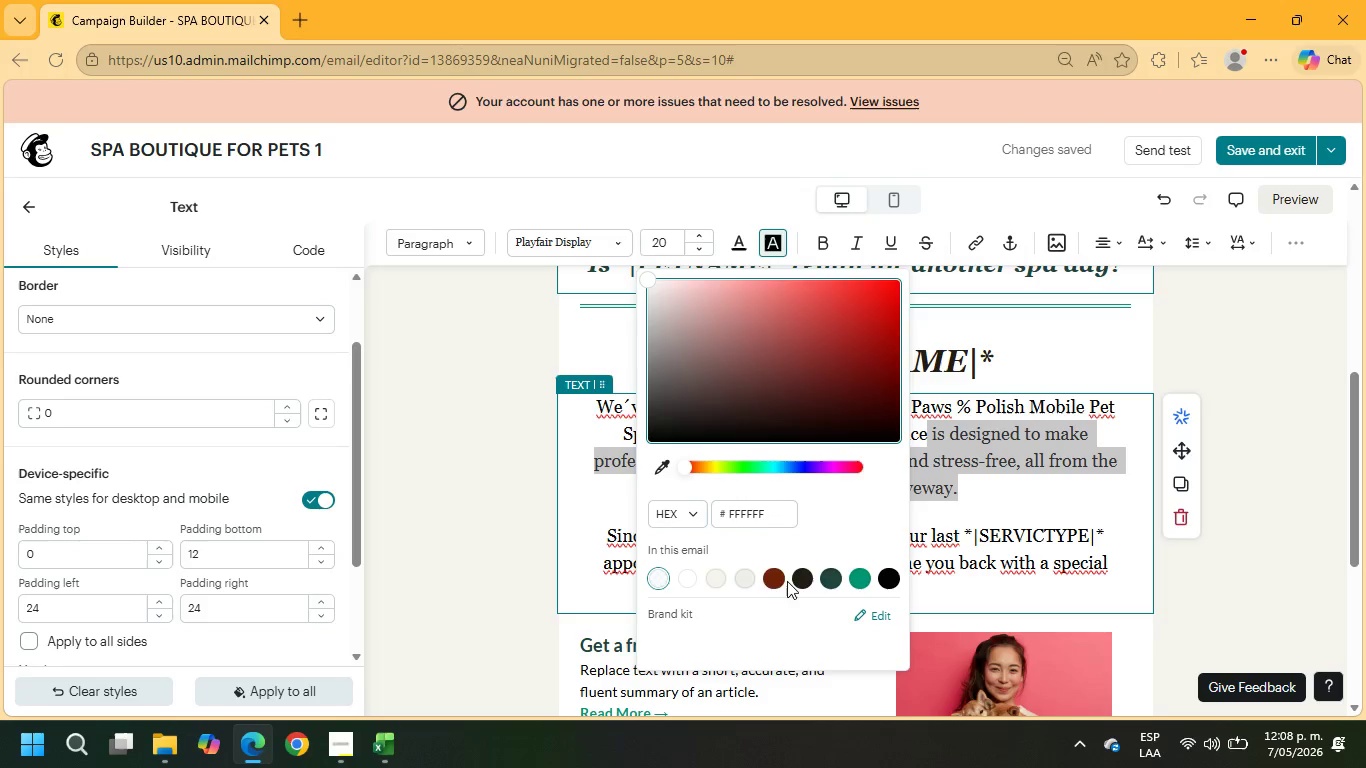 
left_click([750, 583])
 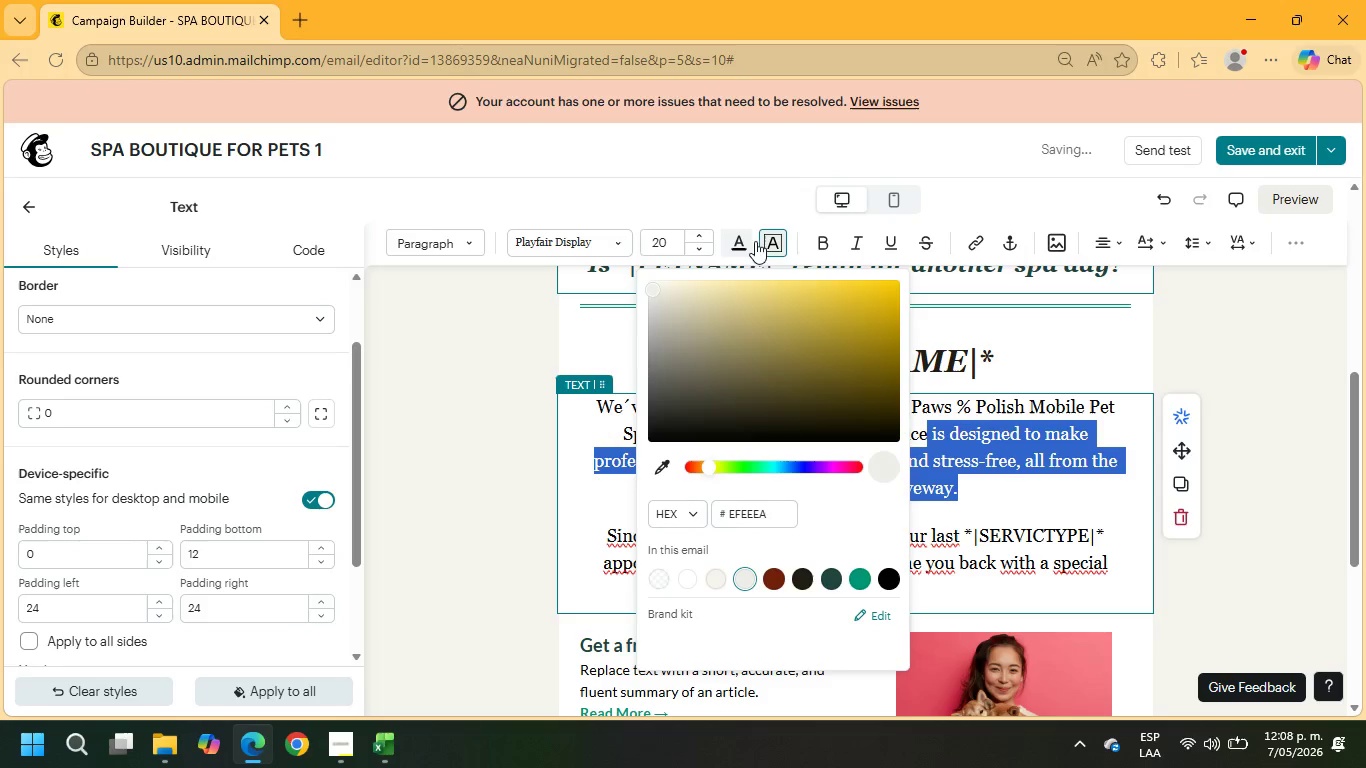 
left_click([827, 250])
 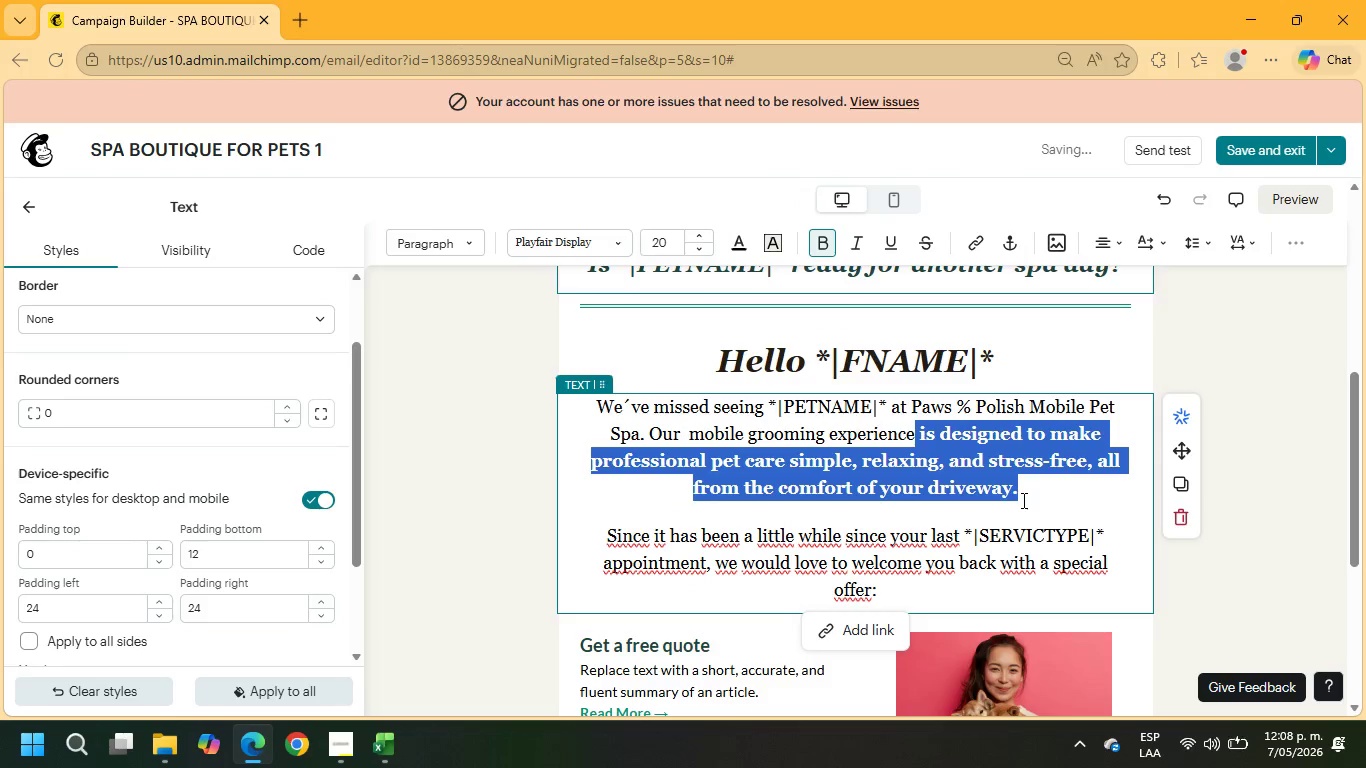 
left_click([1071, 509])
 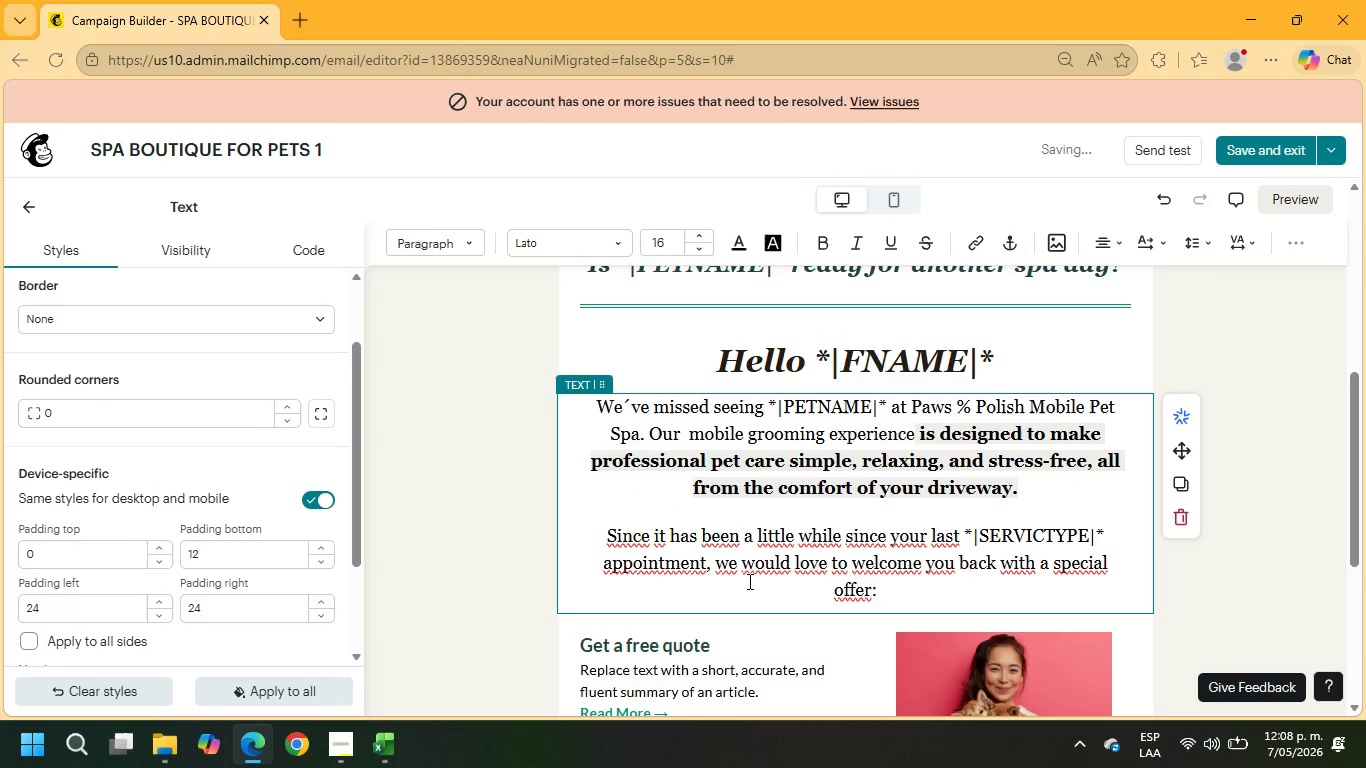 
left_click_drag(start_coordinate=[722, 561], to_coordinate=[863, 592])
 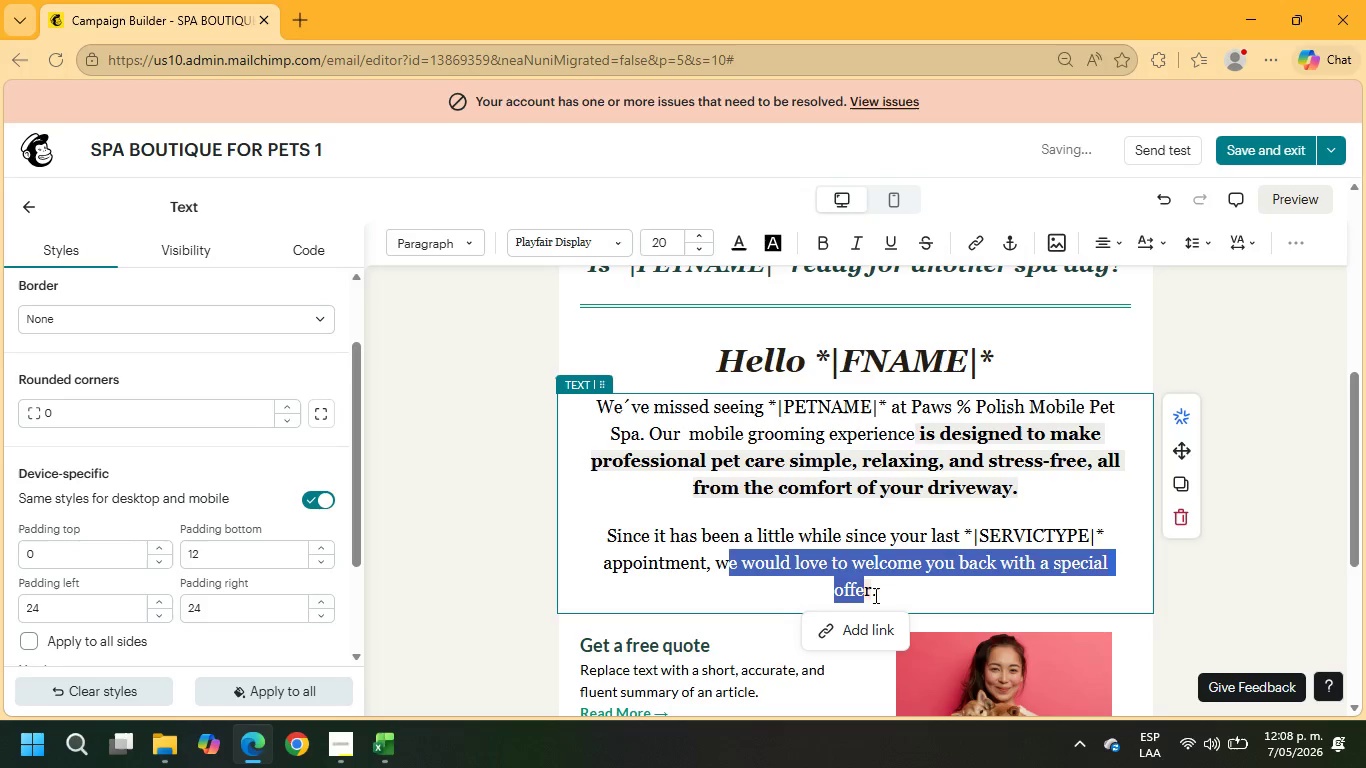 
left_click_drag(start_coordinate=[876, 595], to_coordinate=[717, 564])
 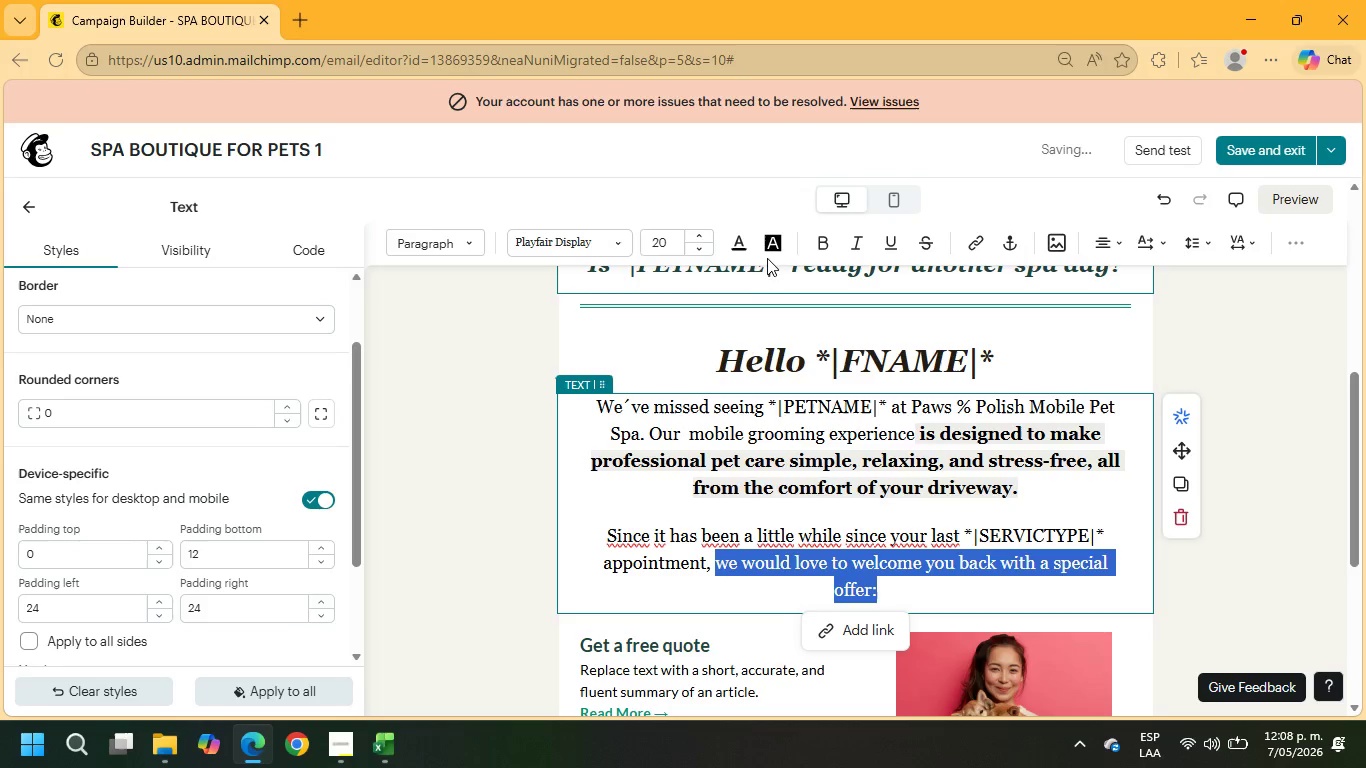 
left_click([769, 252])
 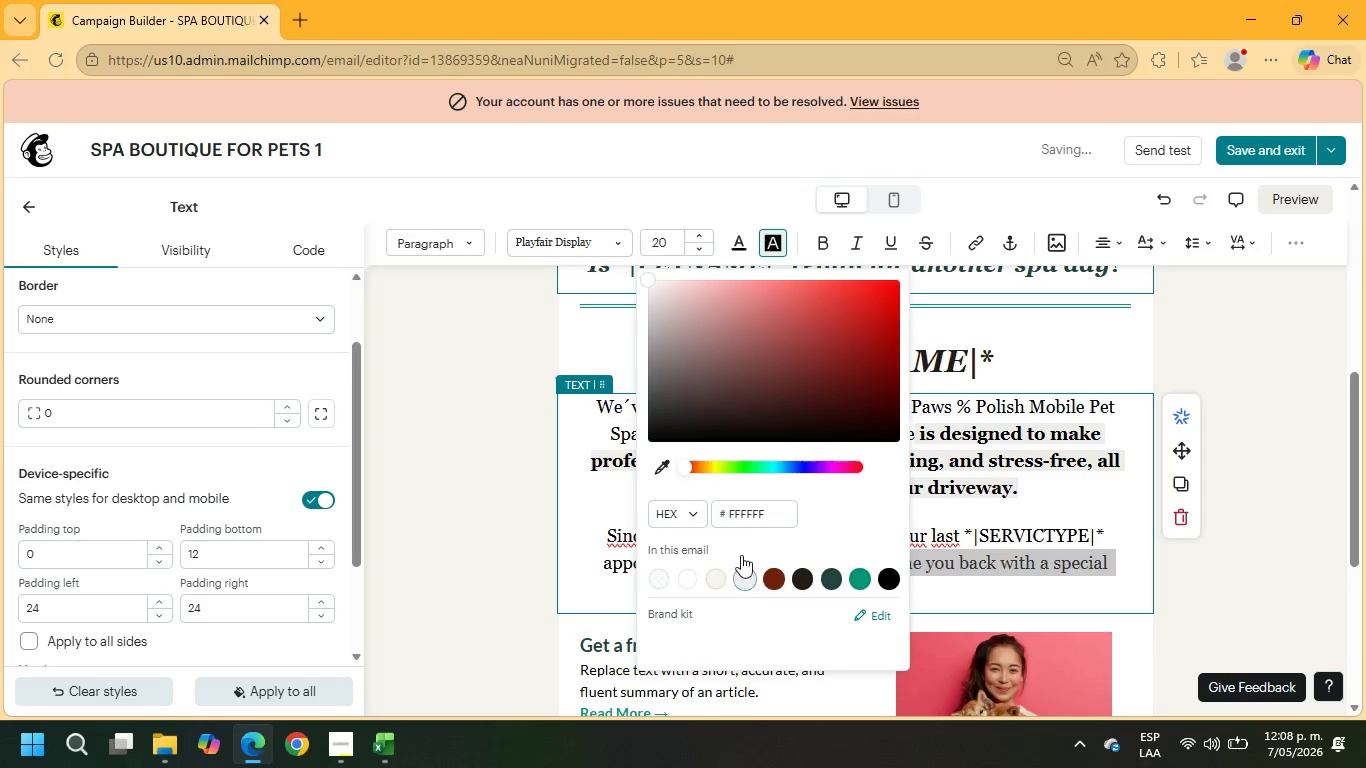 
left_click([817, 241])
 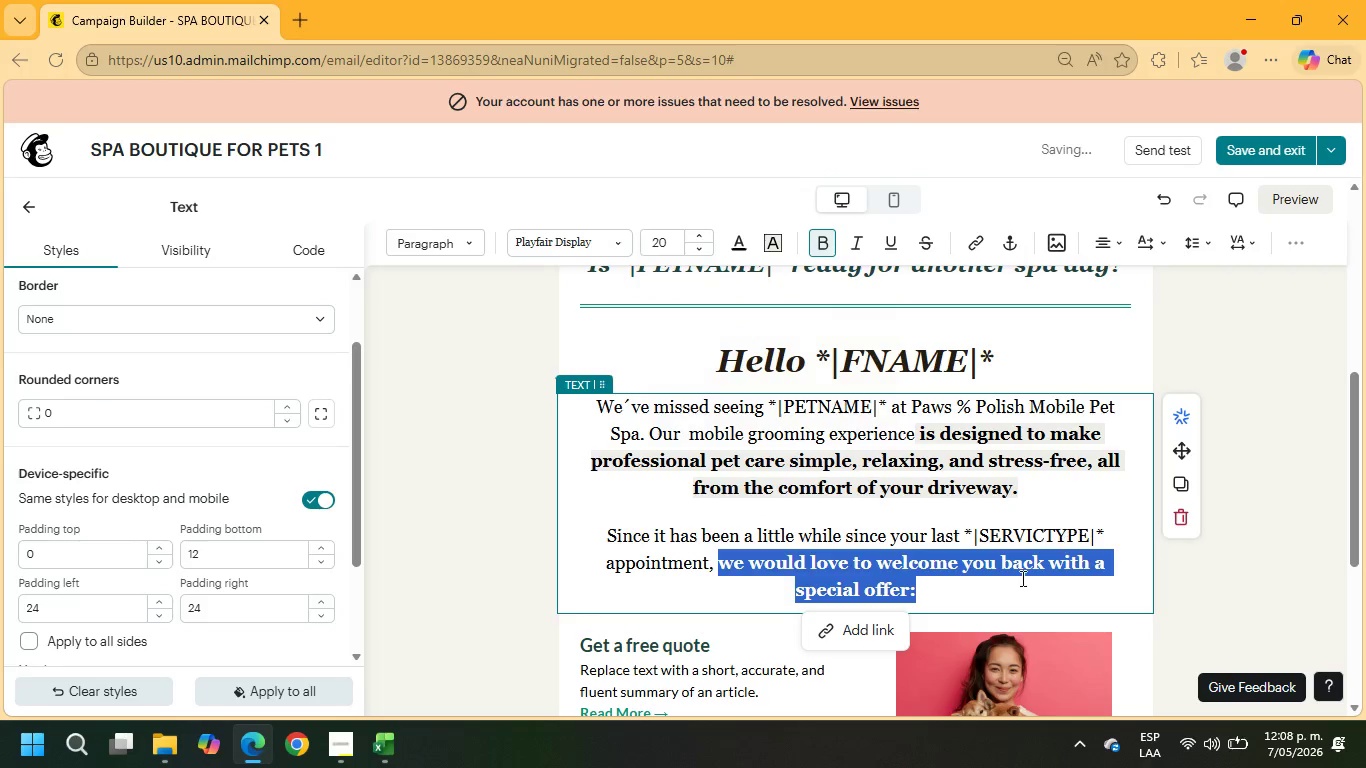 
left_click([939, 594])
 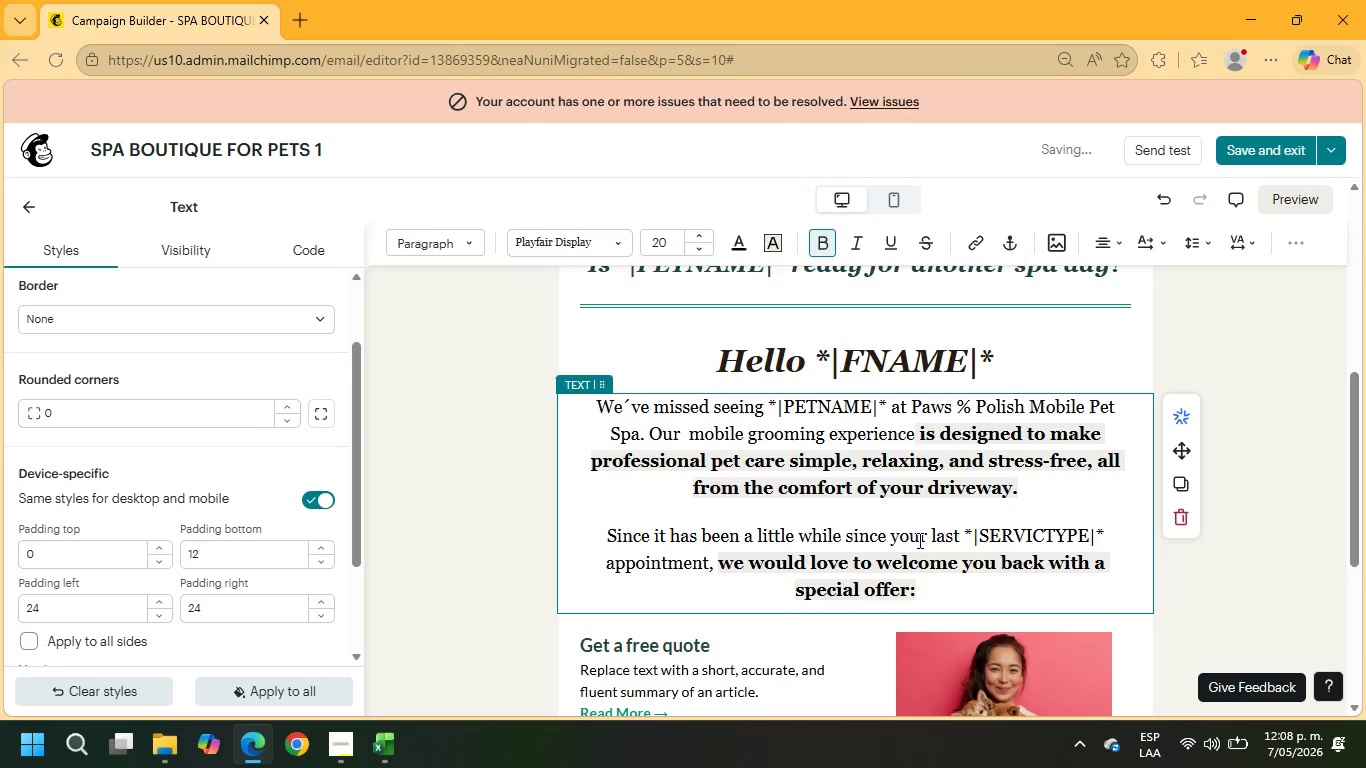 
scroll: coordinate [1036, 528], scroll_direction: down, amount: 2.0
 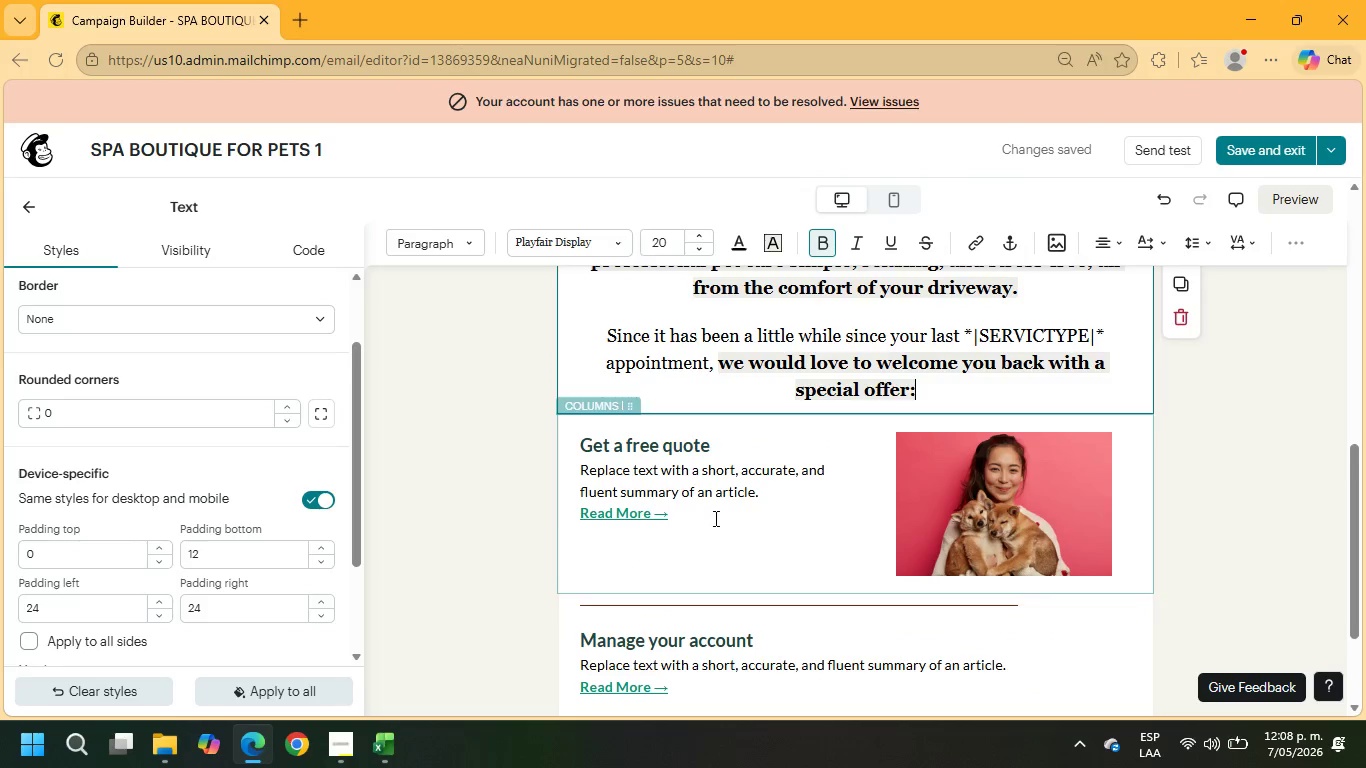 
left_click([714, 516])
 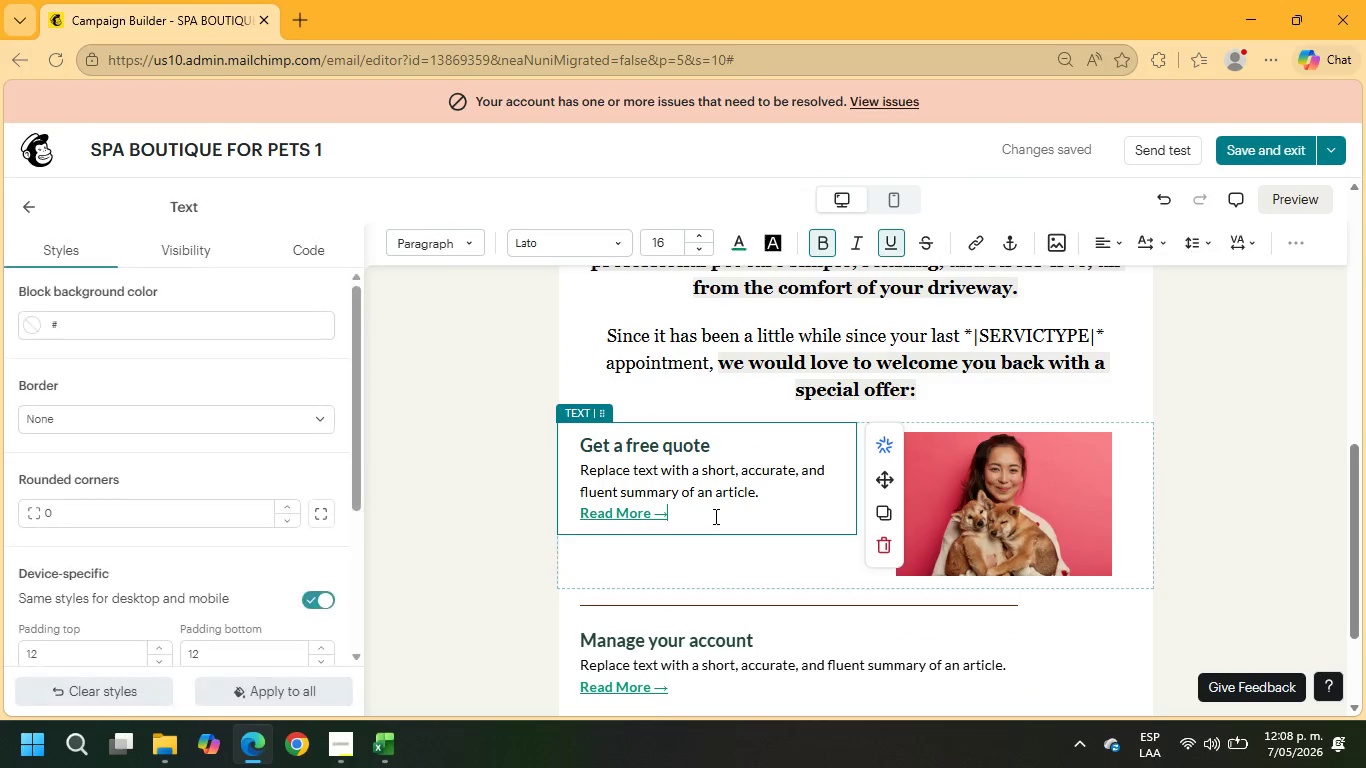 
left_click_drag(start_coordinate=[711, 517], to_coordinate=[559, 439])
 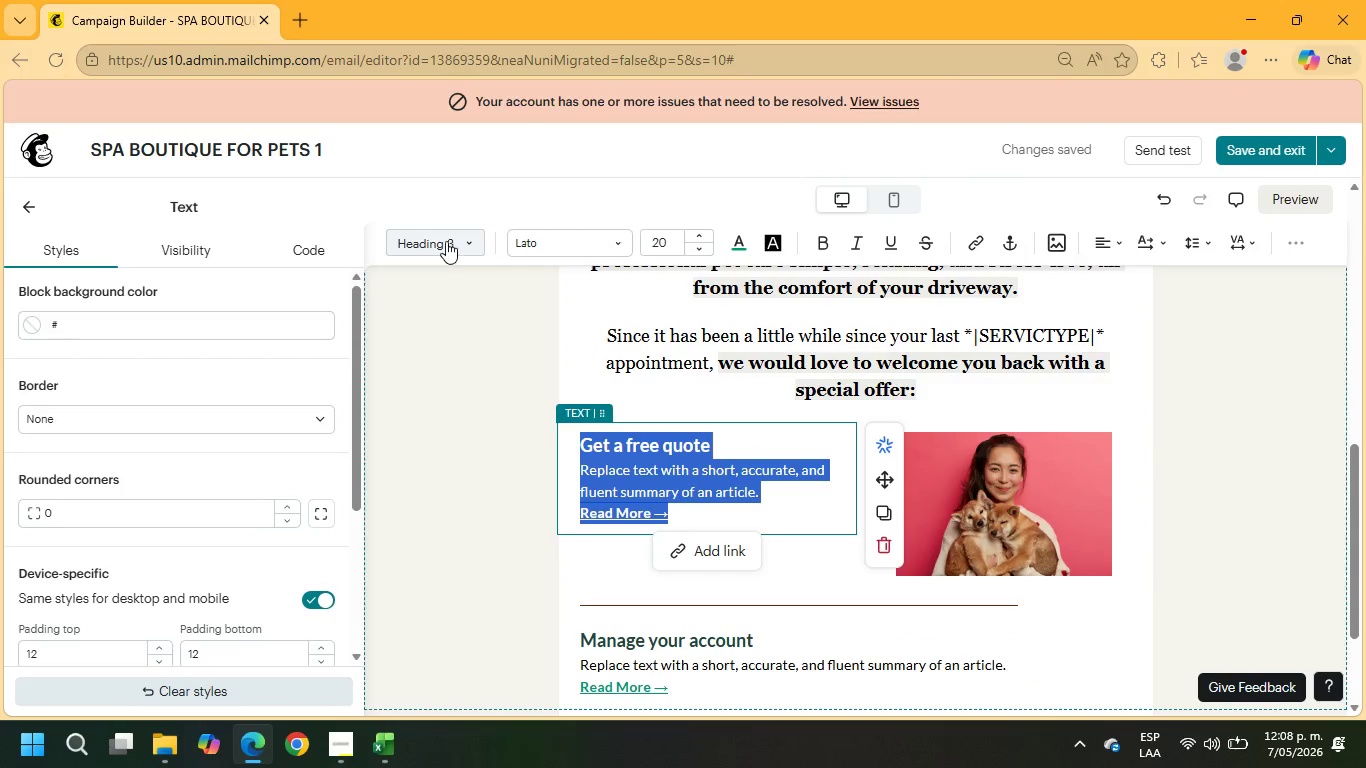 
left_click([446, 241])
 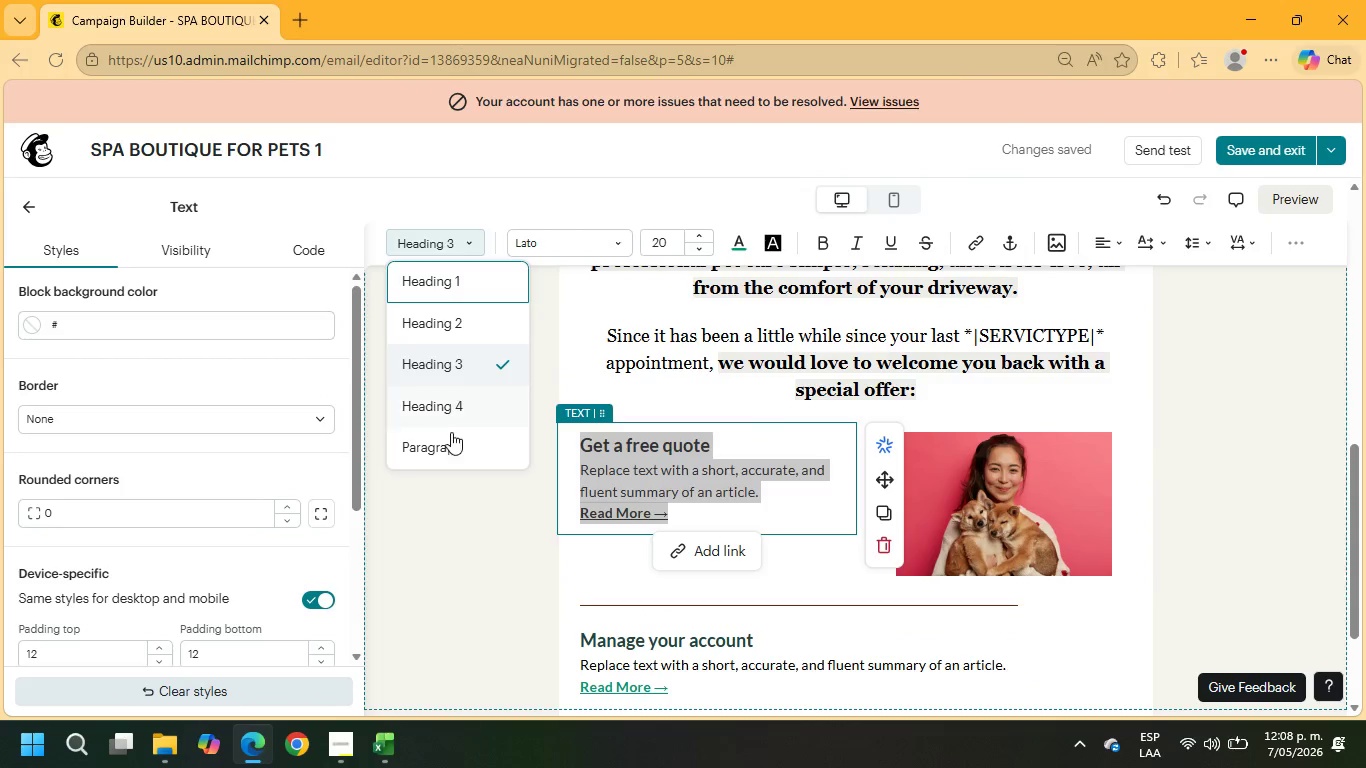 
left_click([449, 448])
 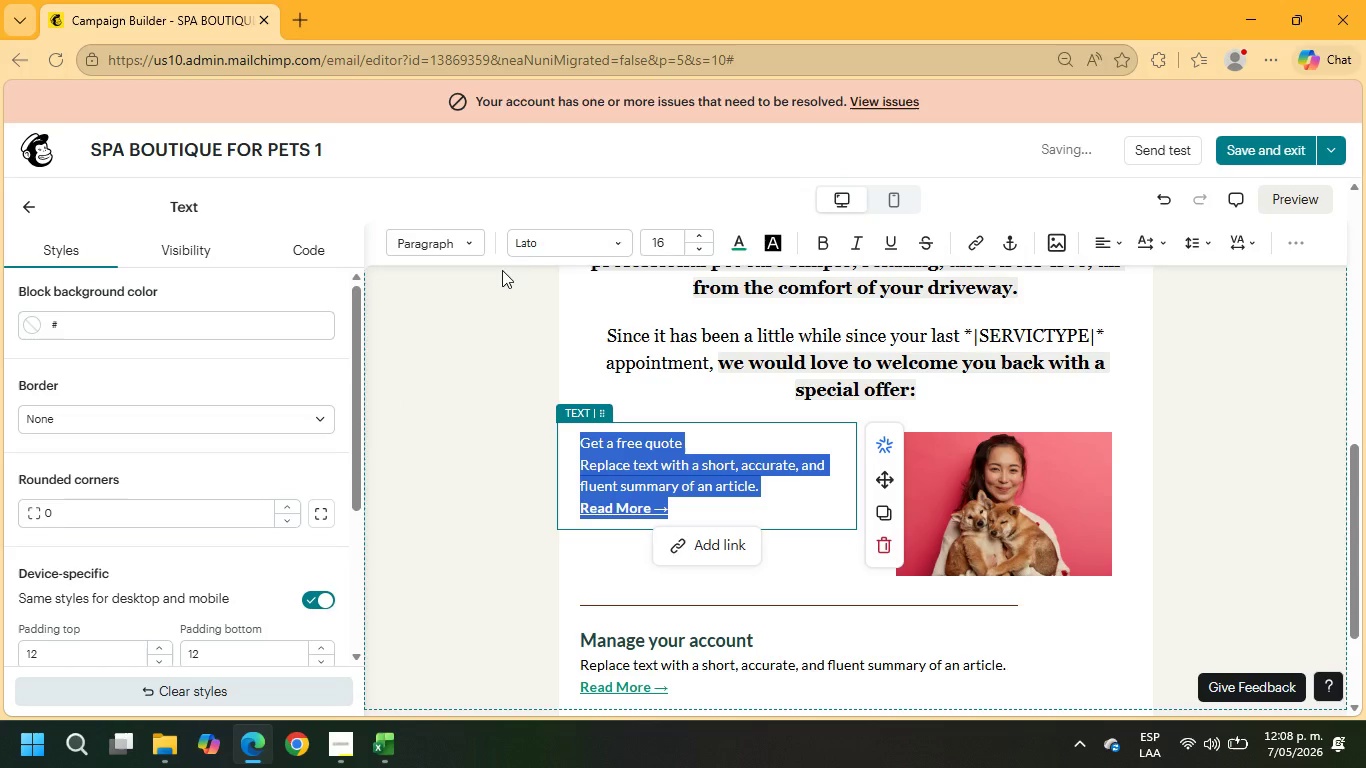 
left_click([520, 241])
 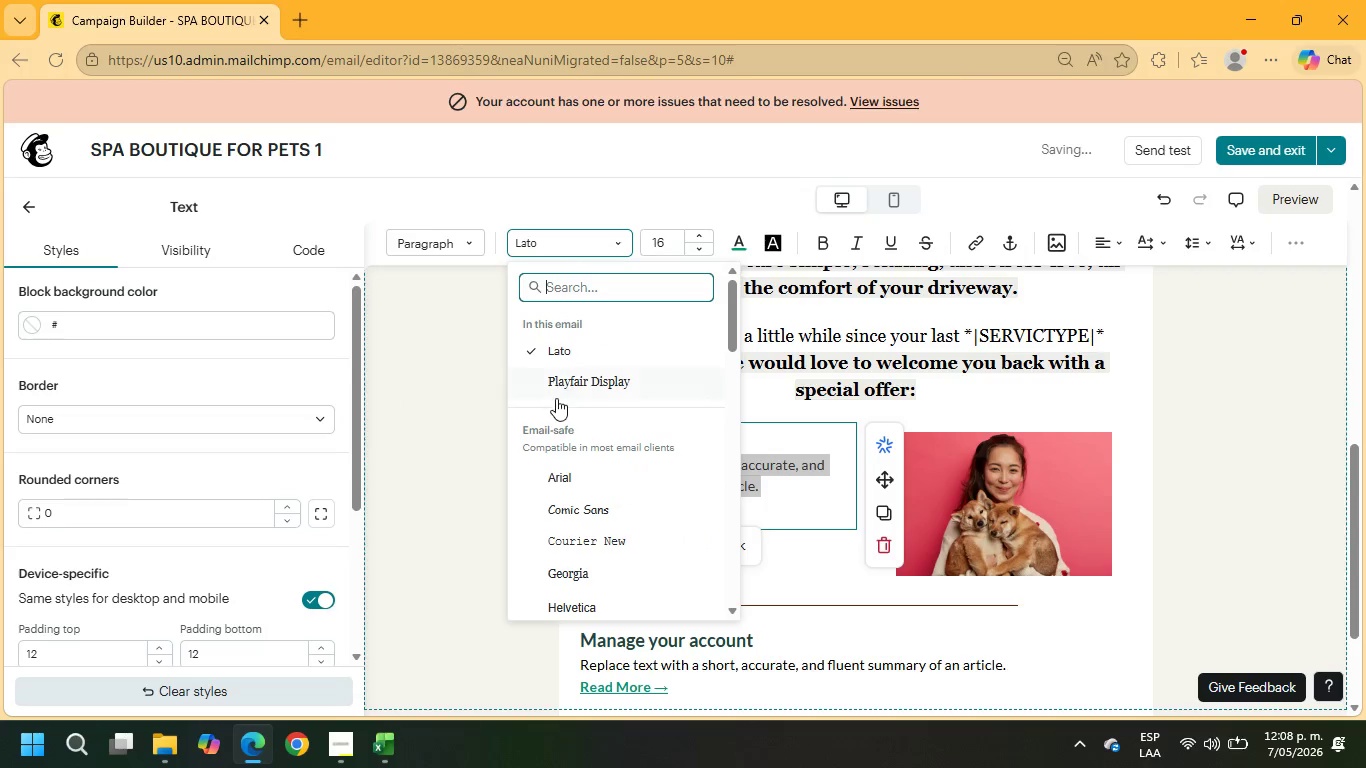 
left_click([555, 371])
 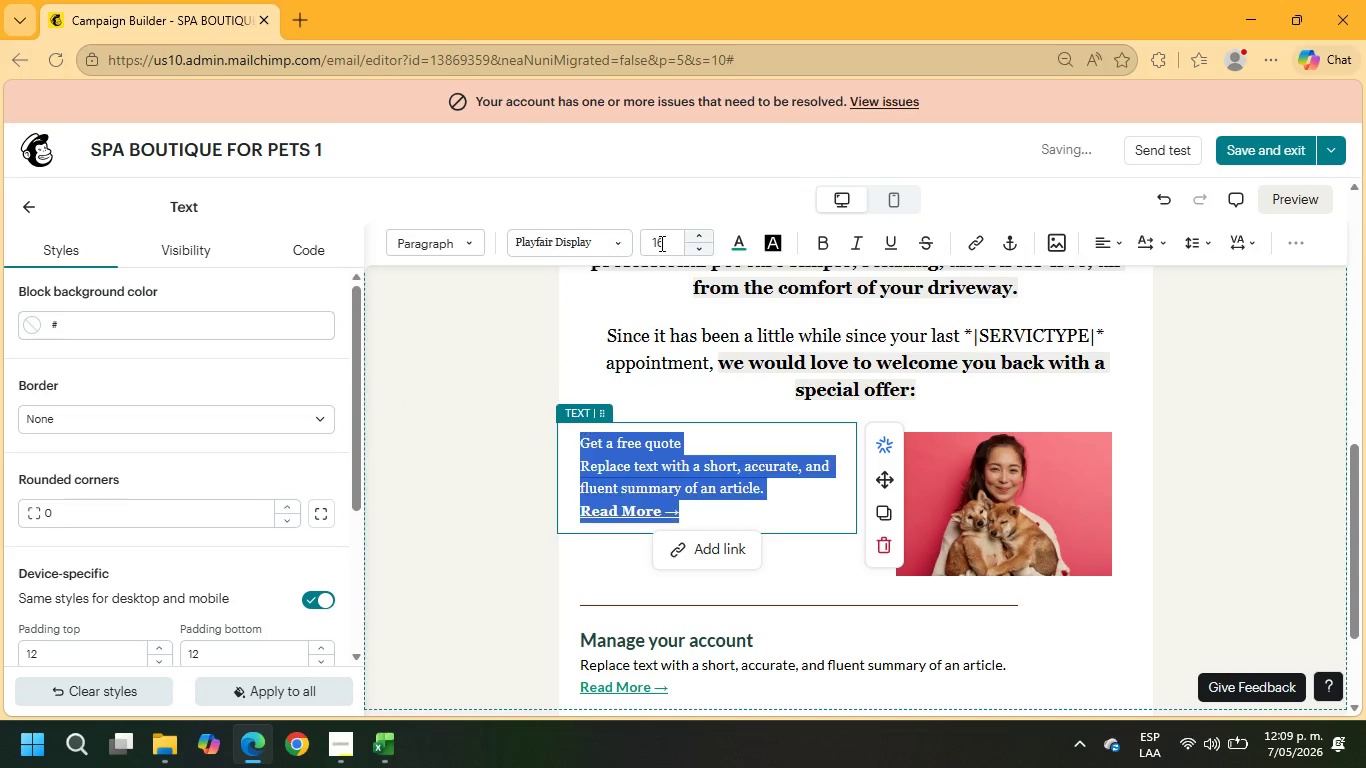 
left_click_drag(start_coordinate=[667, 243], to_coordinate=[647, 243])
 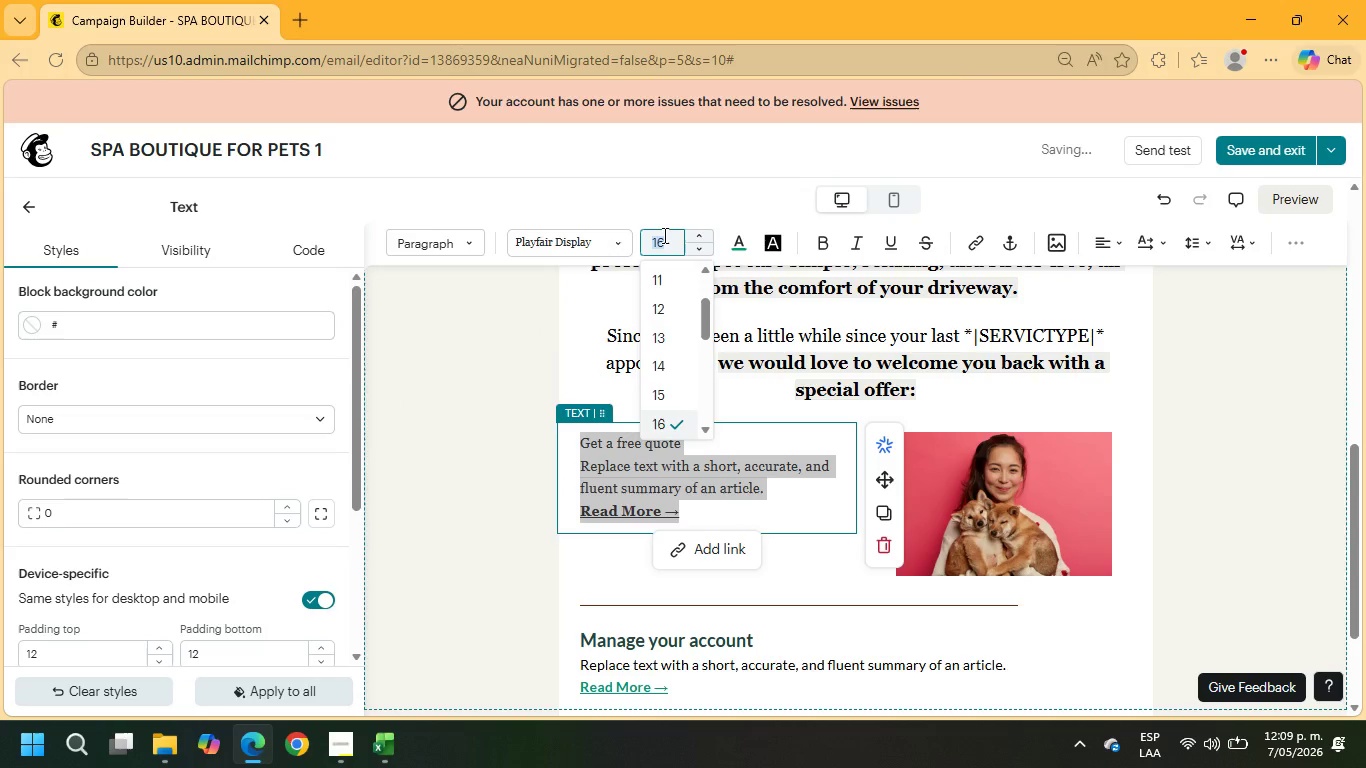 
key(Numpad2)
 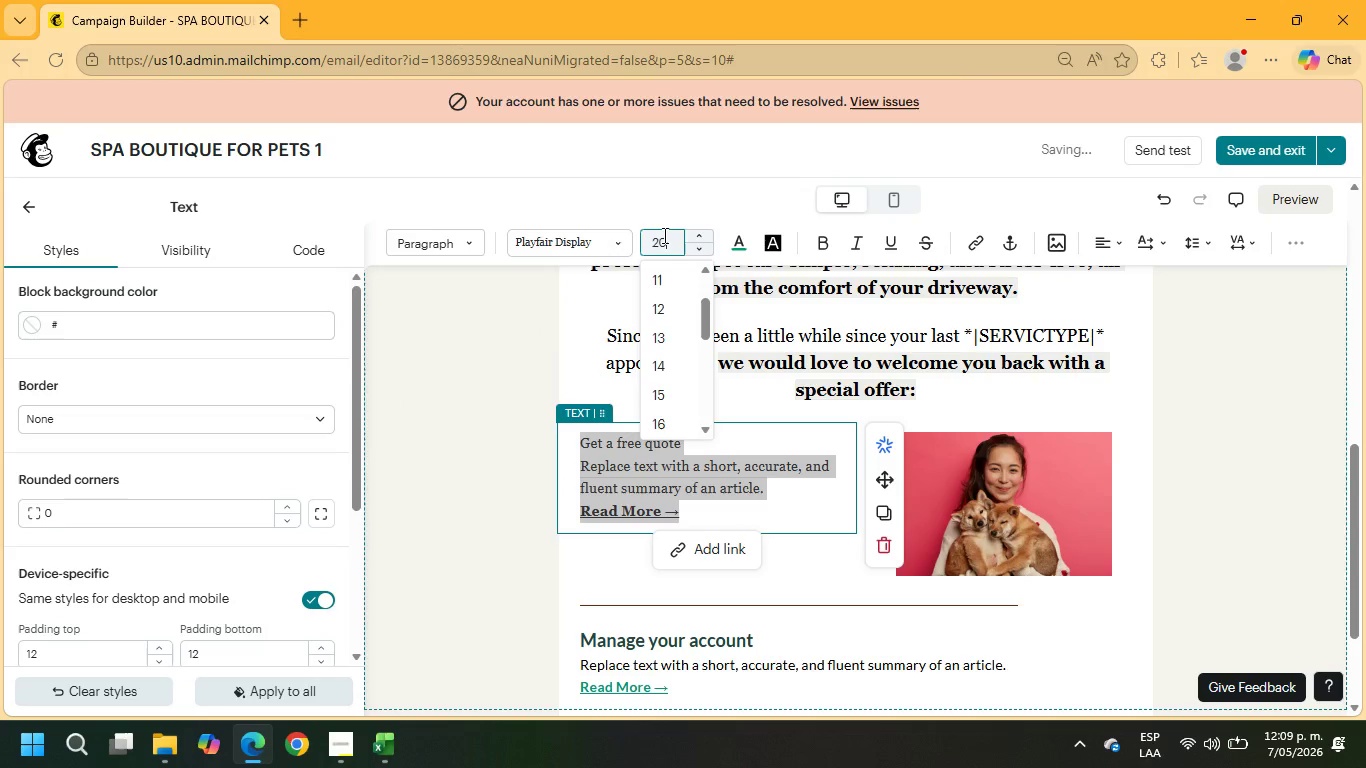 
key(Numpad0)
 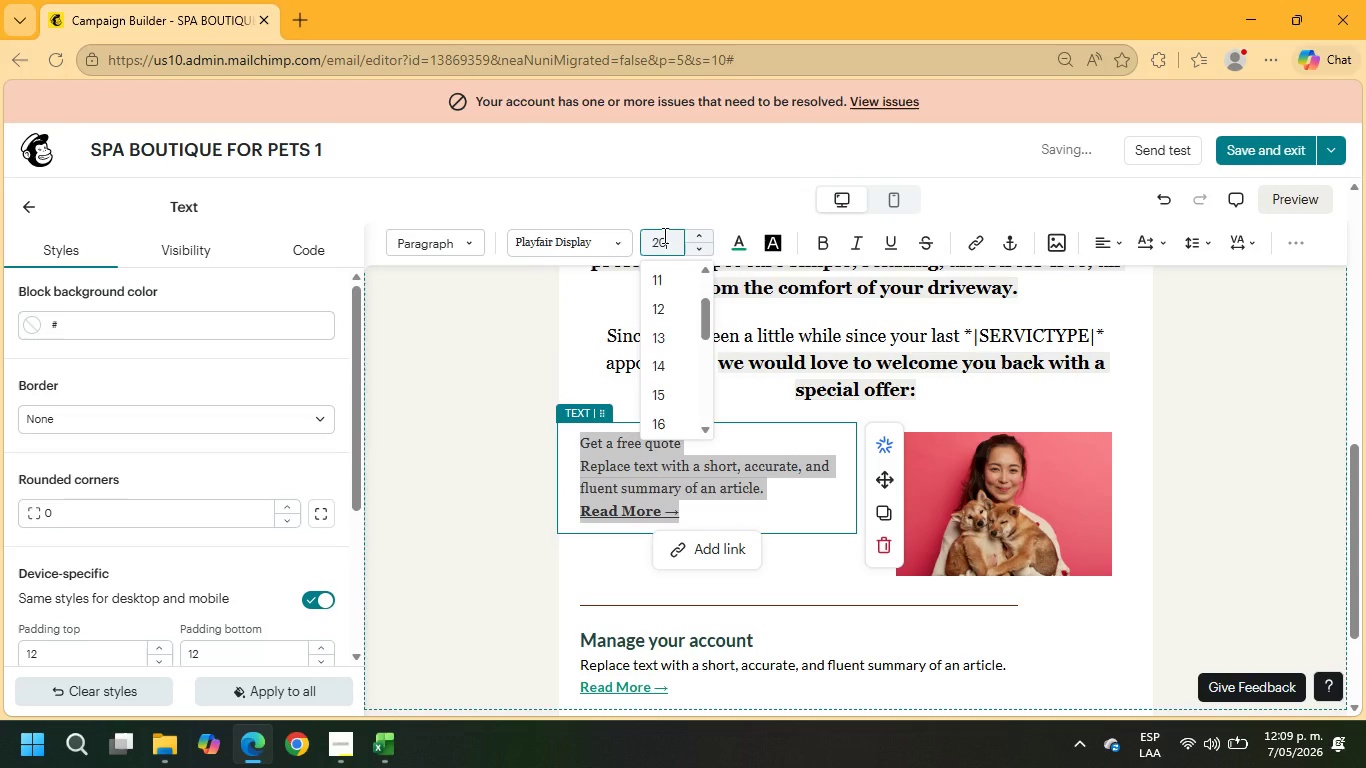 
key(NumpadEnter)
 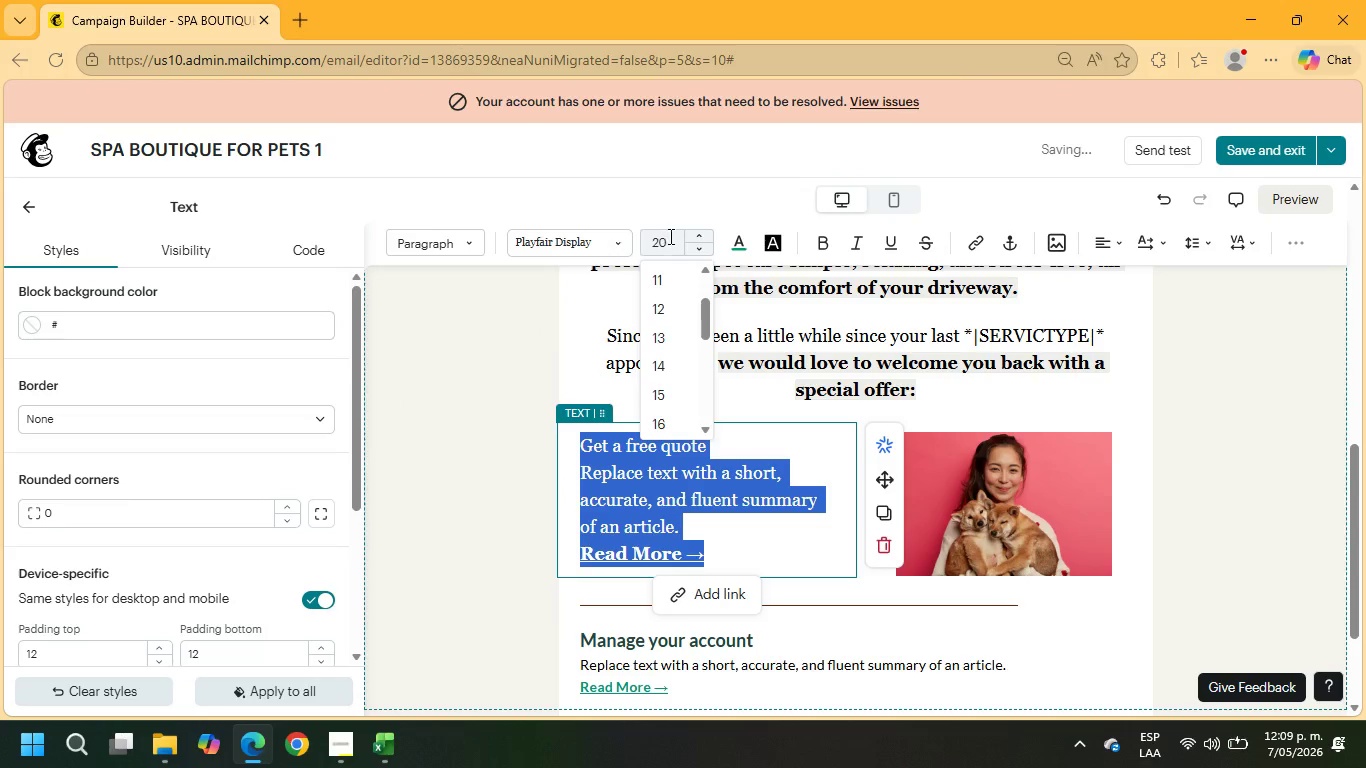 
left_click([1101, 249])
 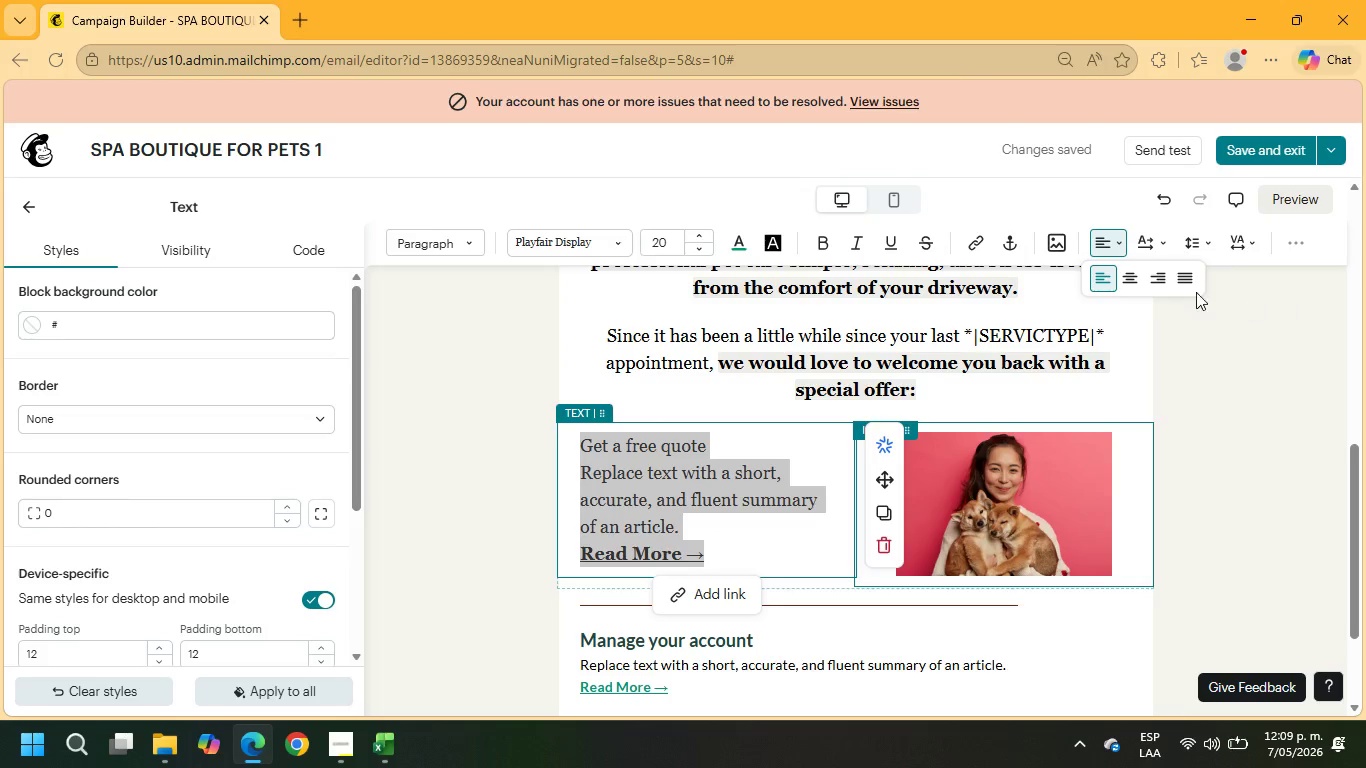 
left_click([1139, 280])
 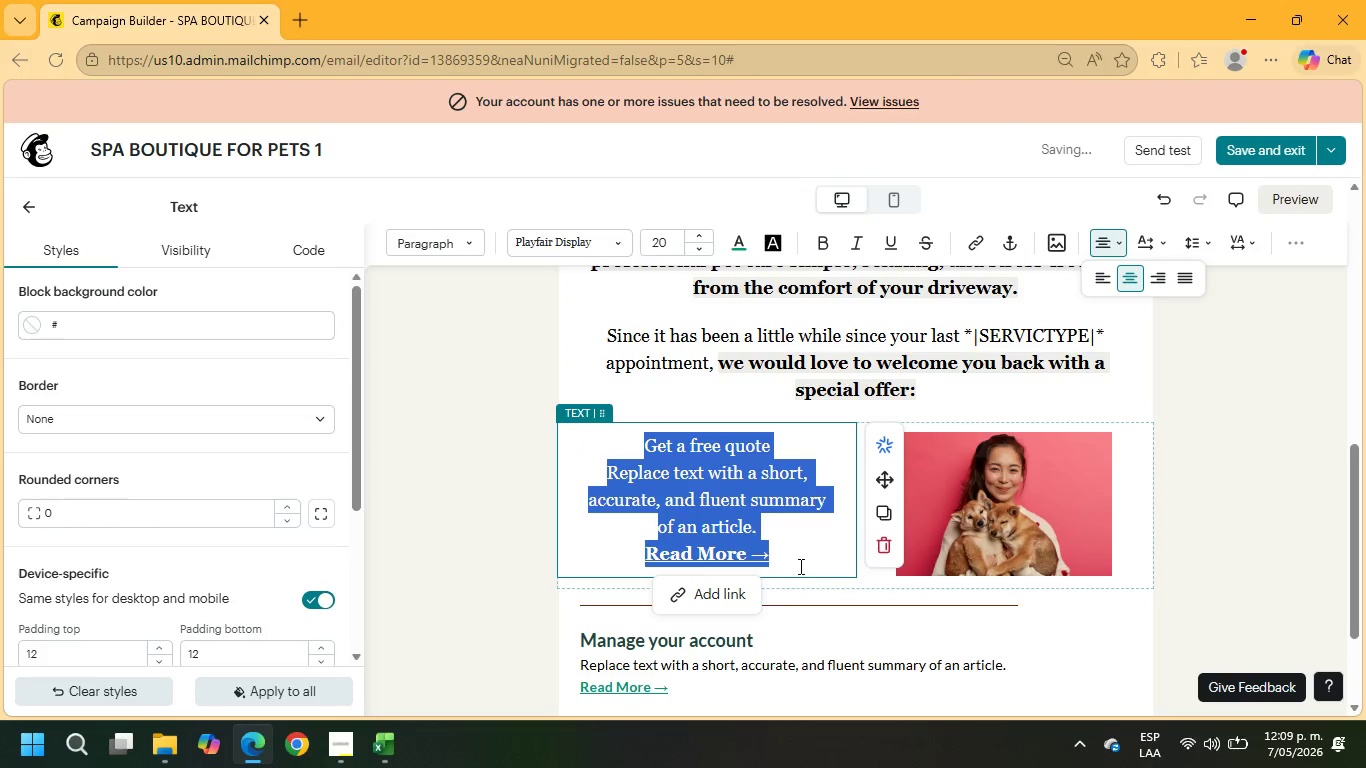 
left_click_drag(start_coordinate=[796, 556], to_coordinate=[771, 551])
 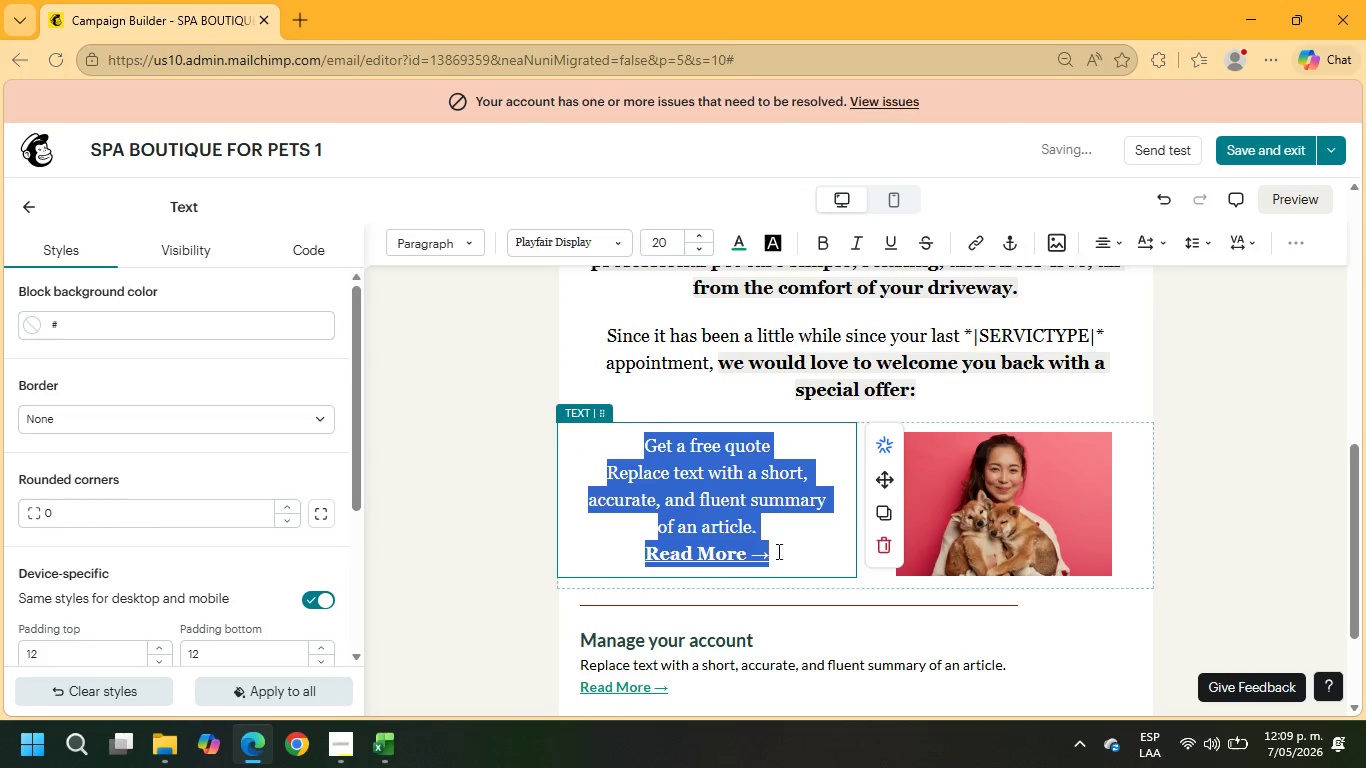 
left_click([777, 551])
 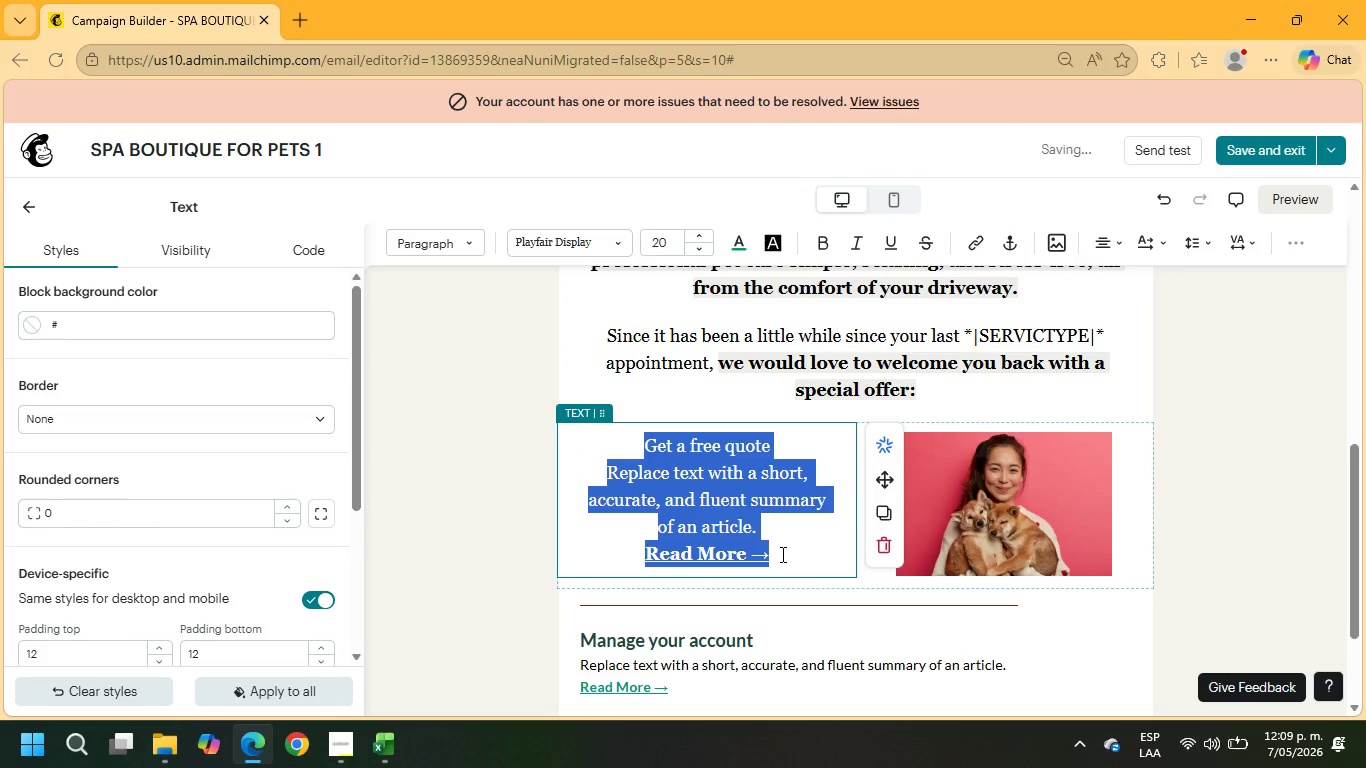 
left_click([781, 554])
 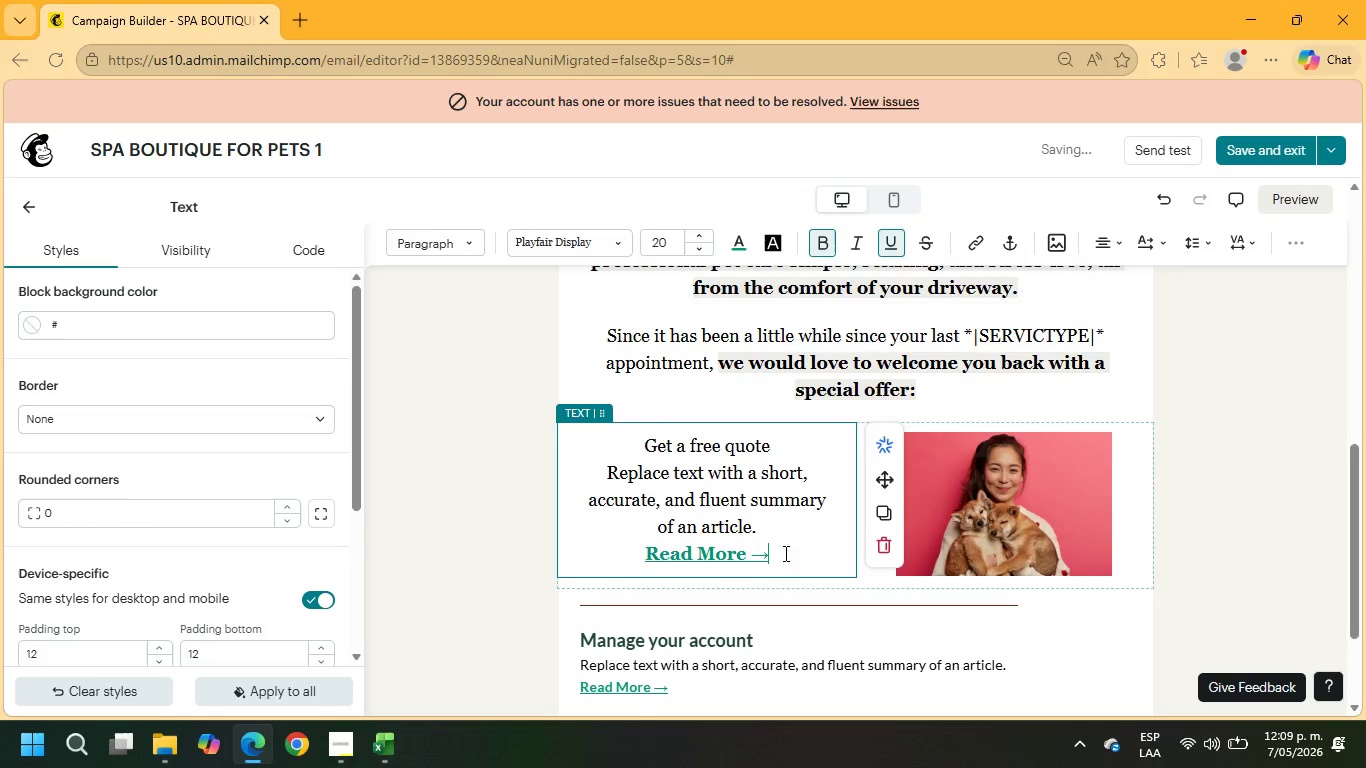 
left_click_drag(start_coordinate=[784, 553], to_coordinate=[643, 445])
 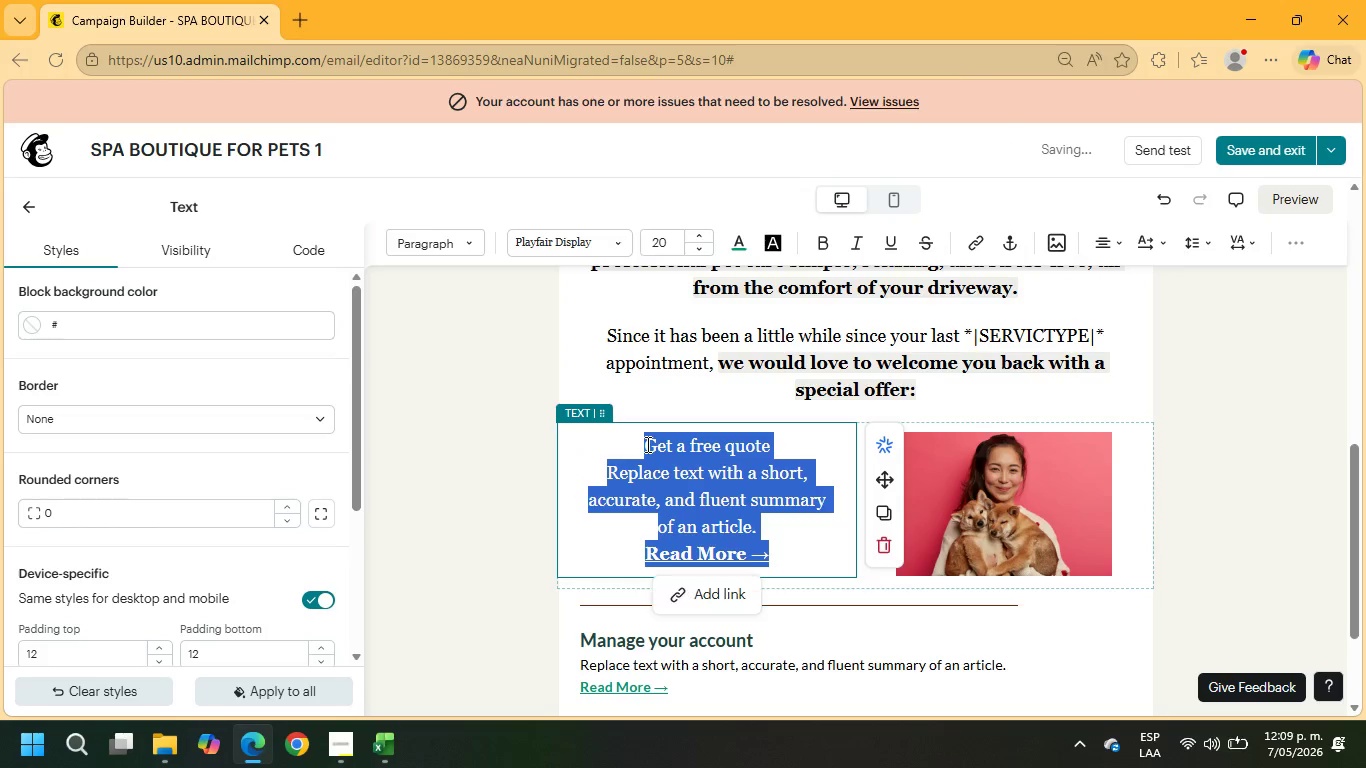 
type(15% off)
key(Backspace)
key(Backspace)
key(Backspace)
type(OFF)
 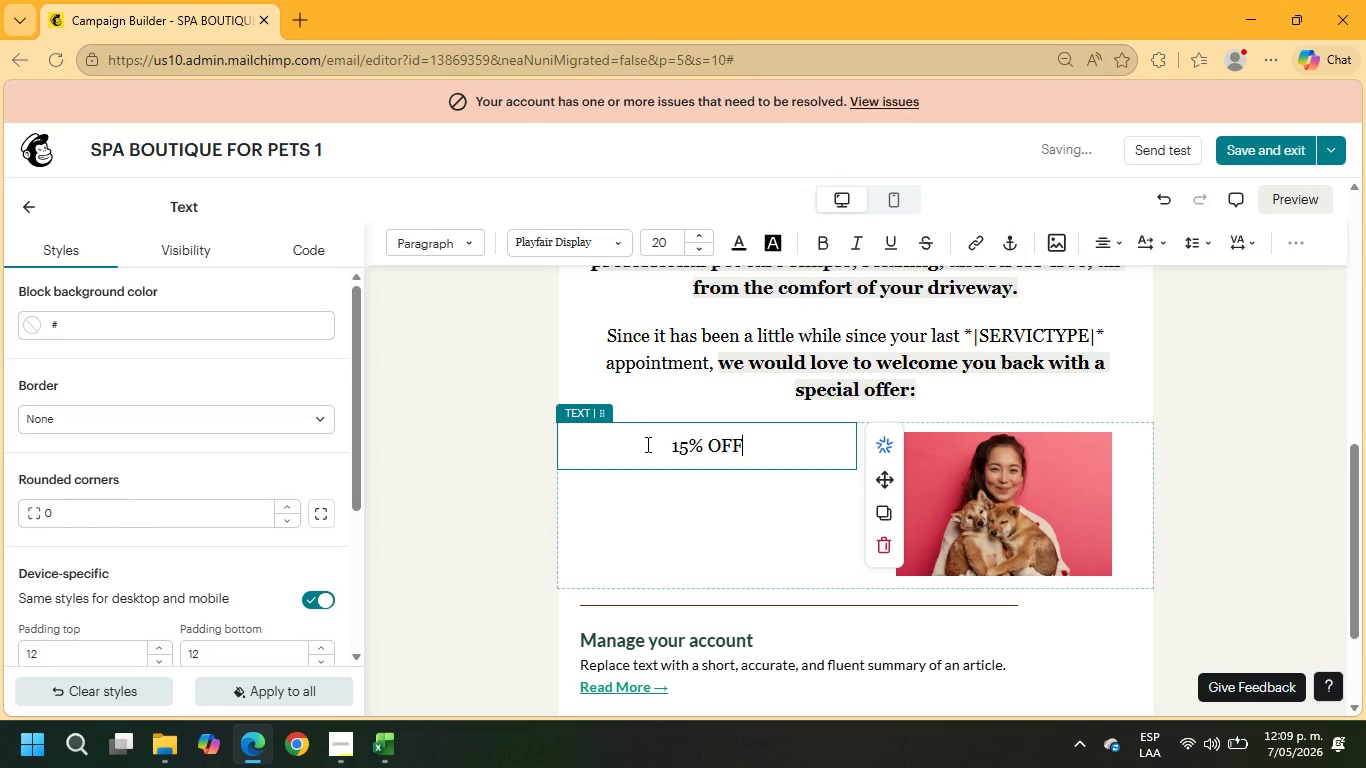 
 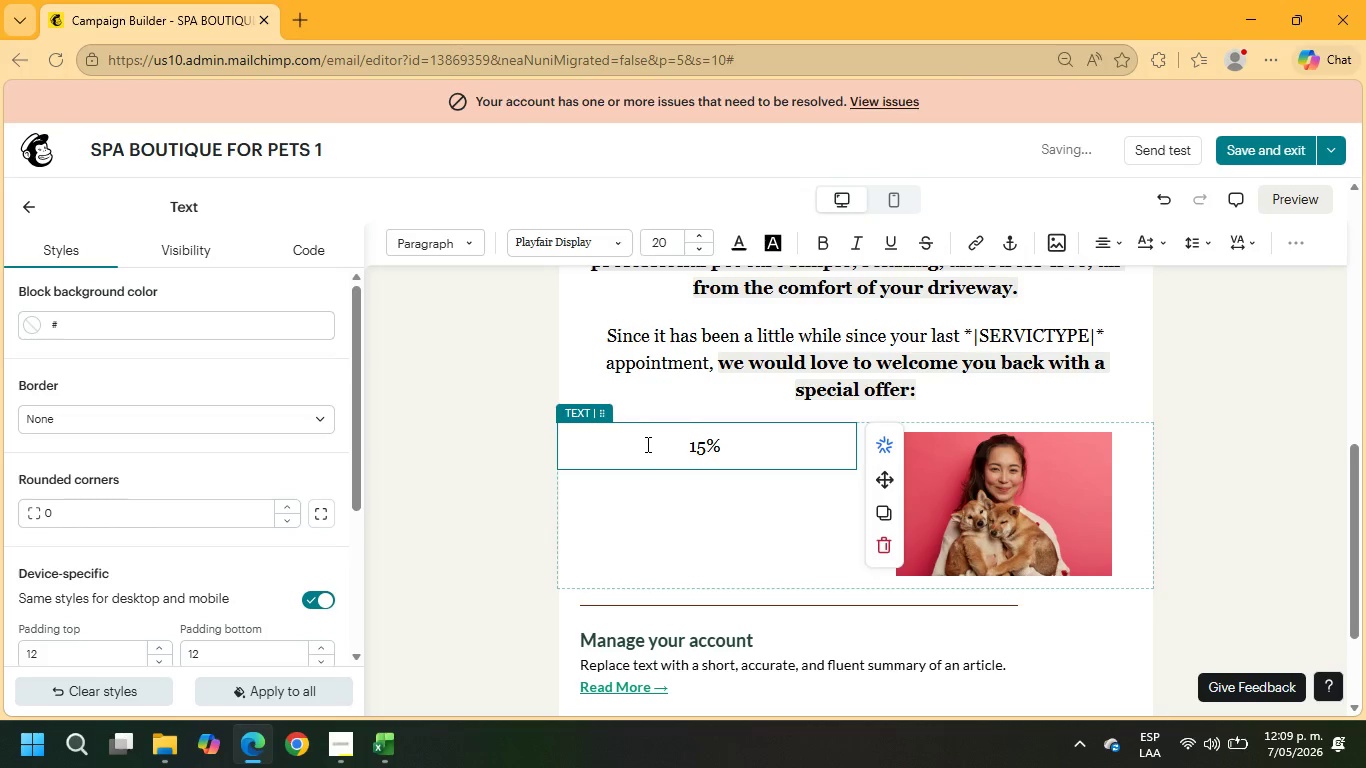 
key(Enter)
 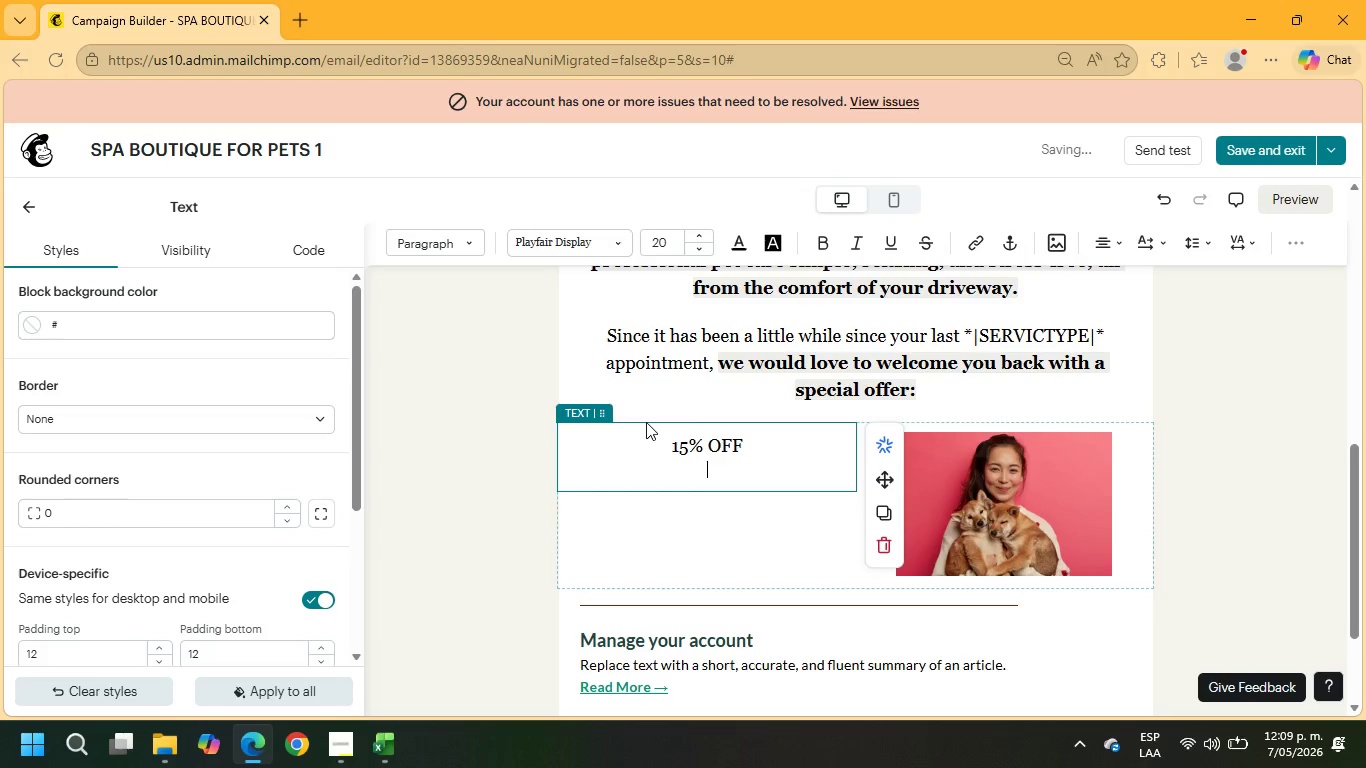 
type(in your next grooming visit.)
 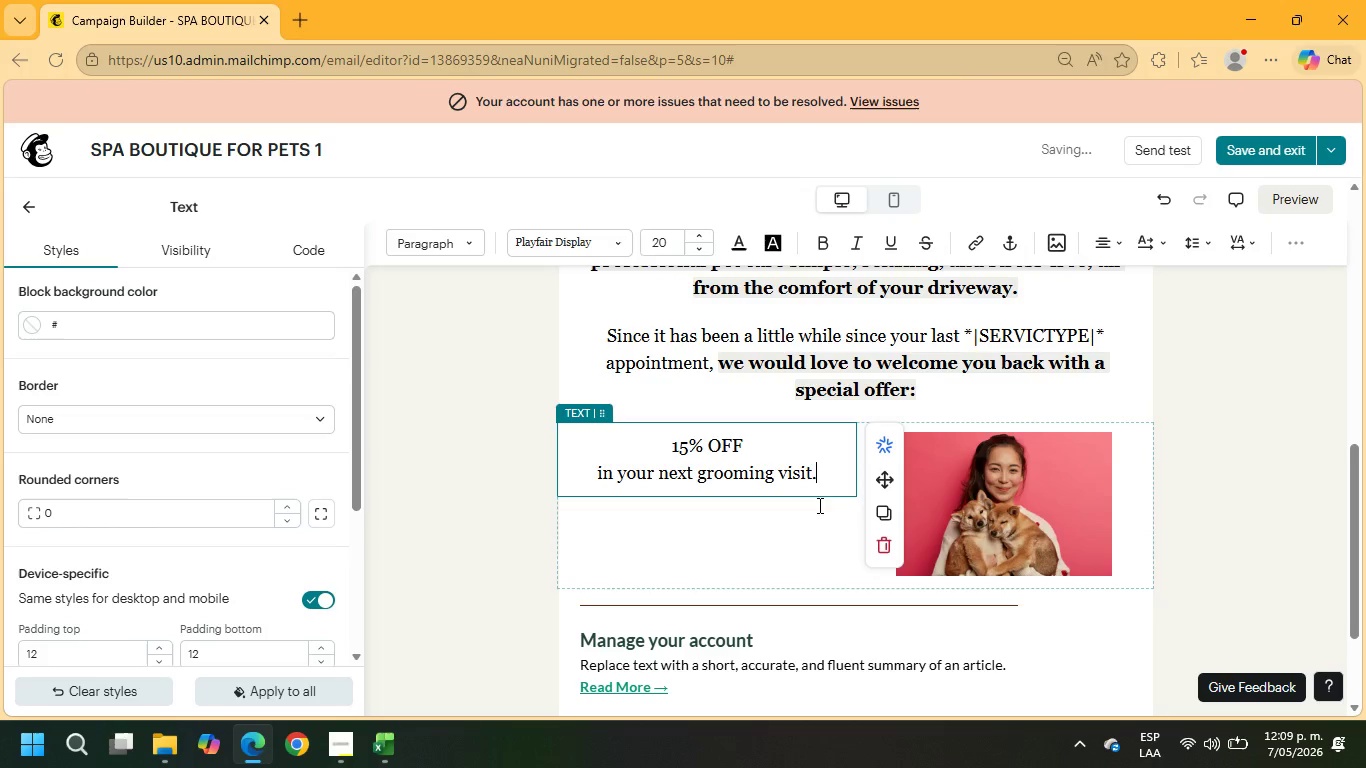 
left_click_drag(start_coordinate=[820, 475], to_coordinate=[659, 447])
 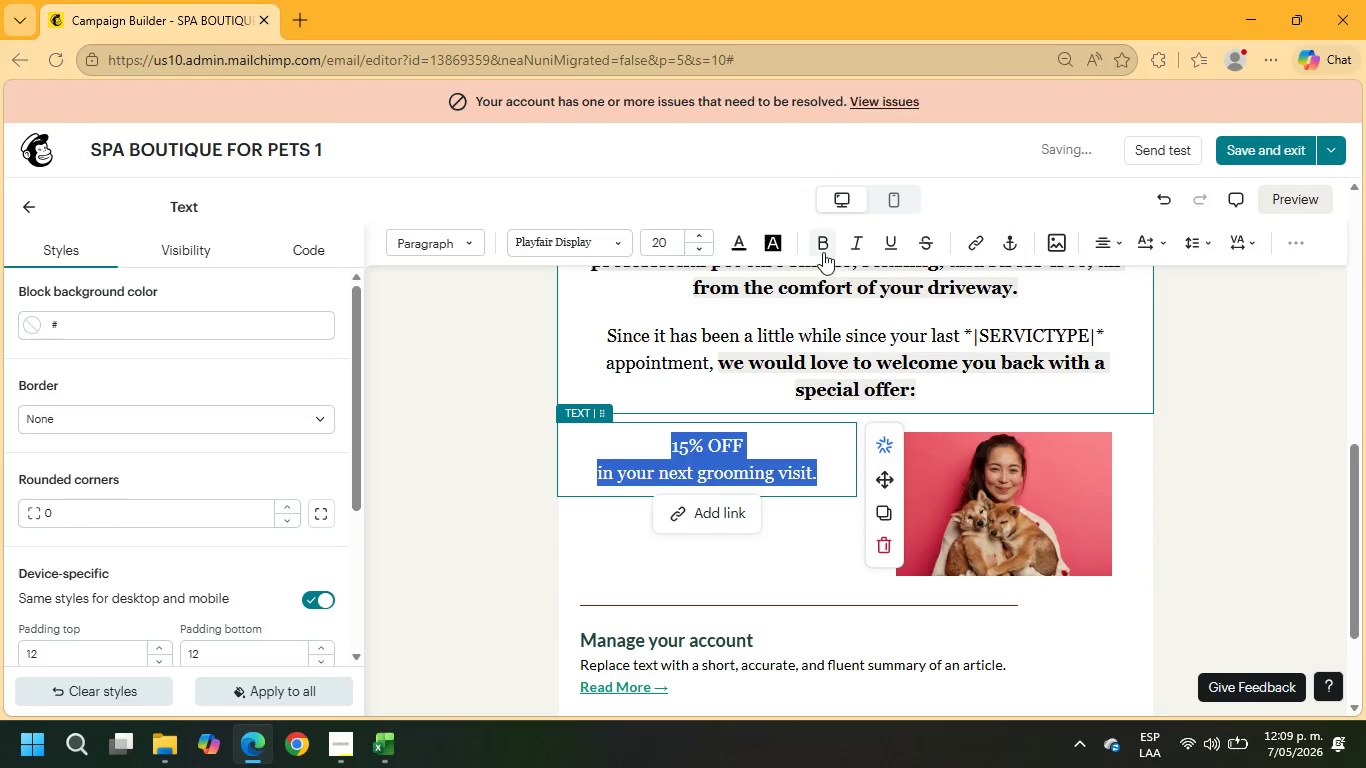 
left_click([822, 246])
 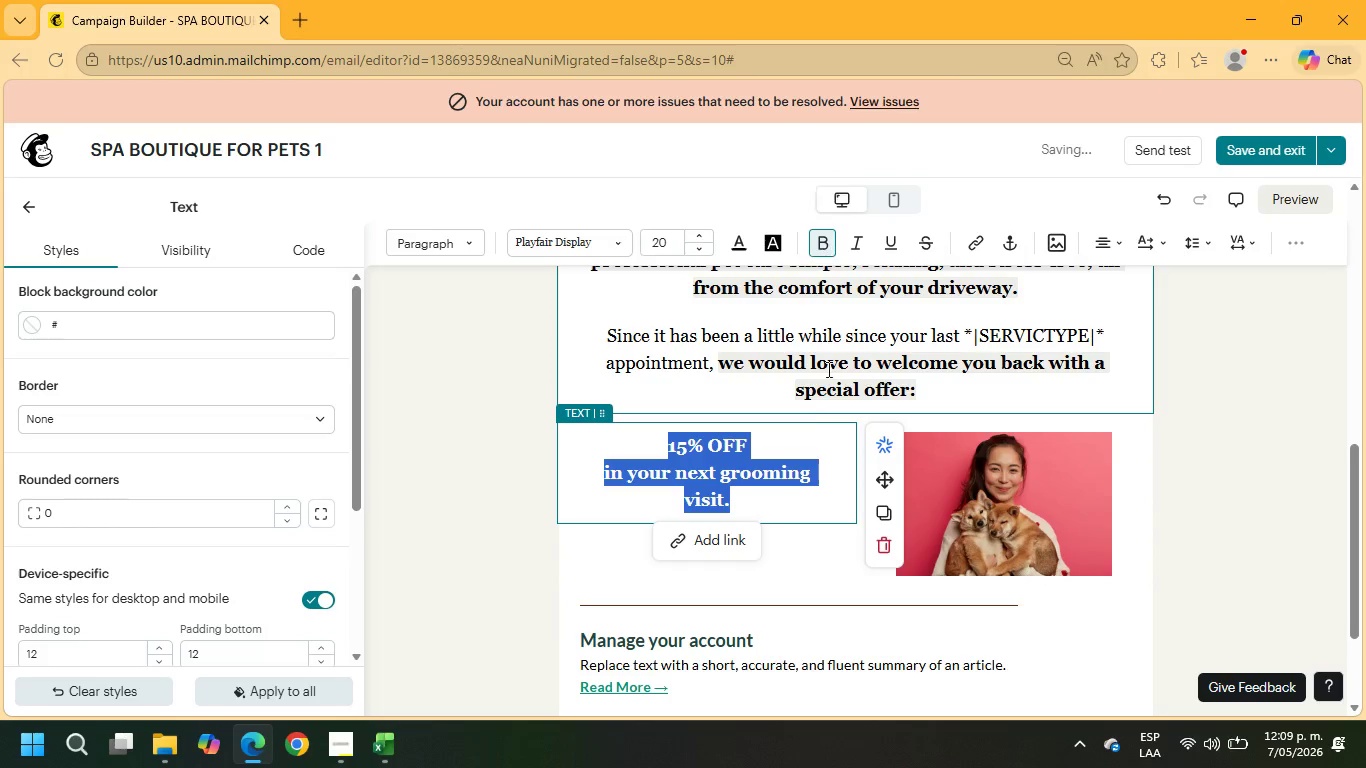 
left_click([798, 465])
 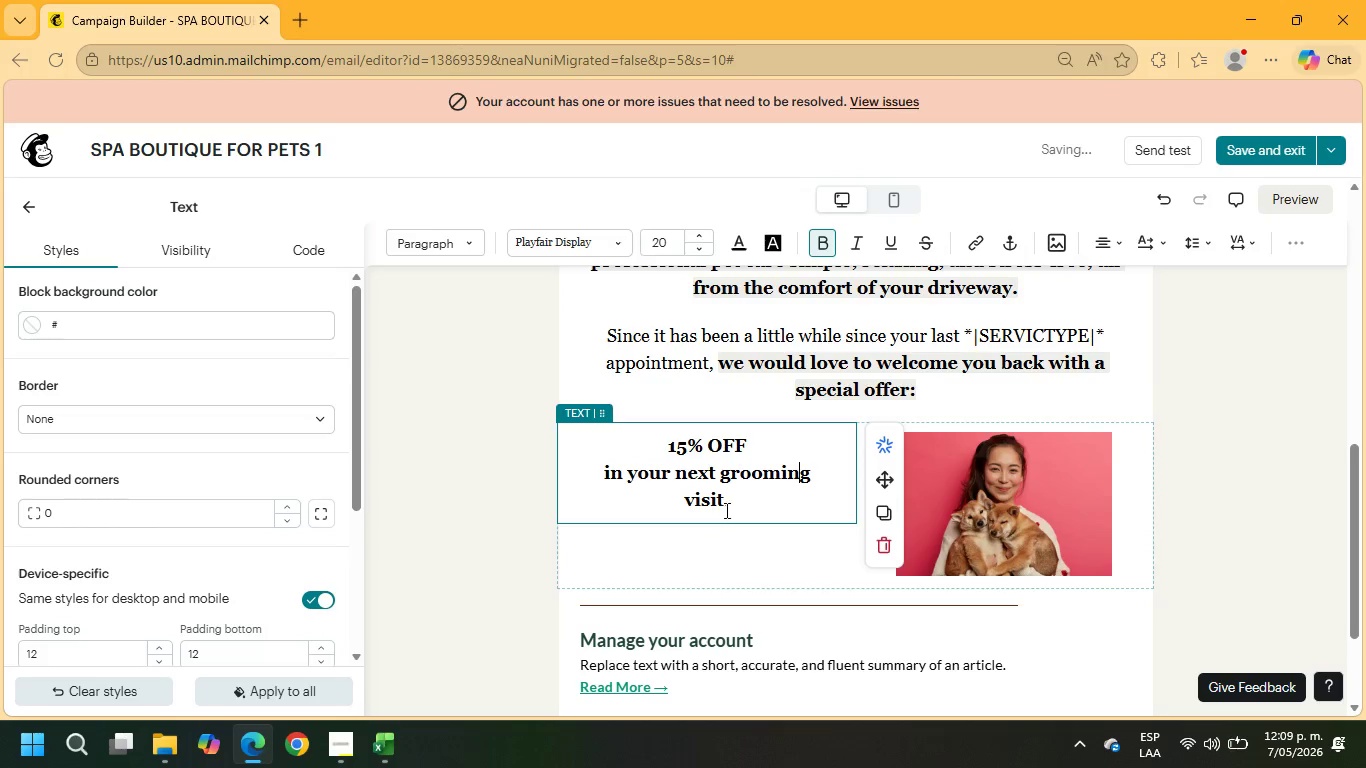 
left_click_drag(start_coordinate=[728, 503], to_coordinate=[602, 468])
 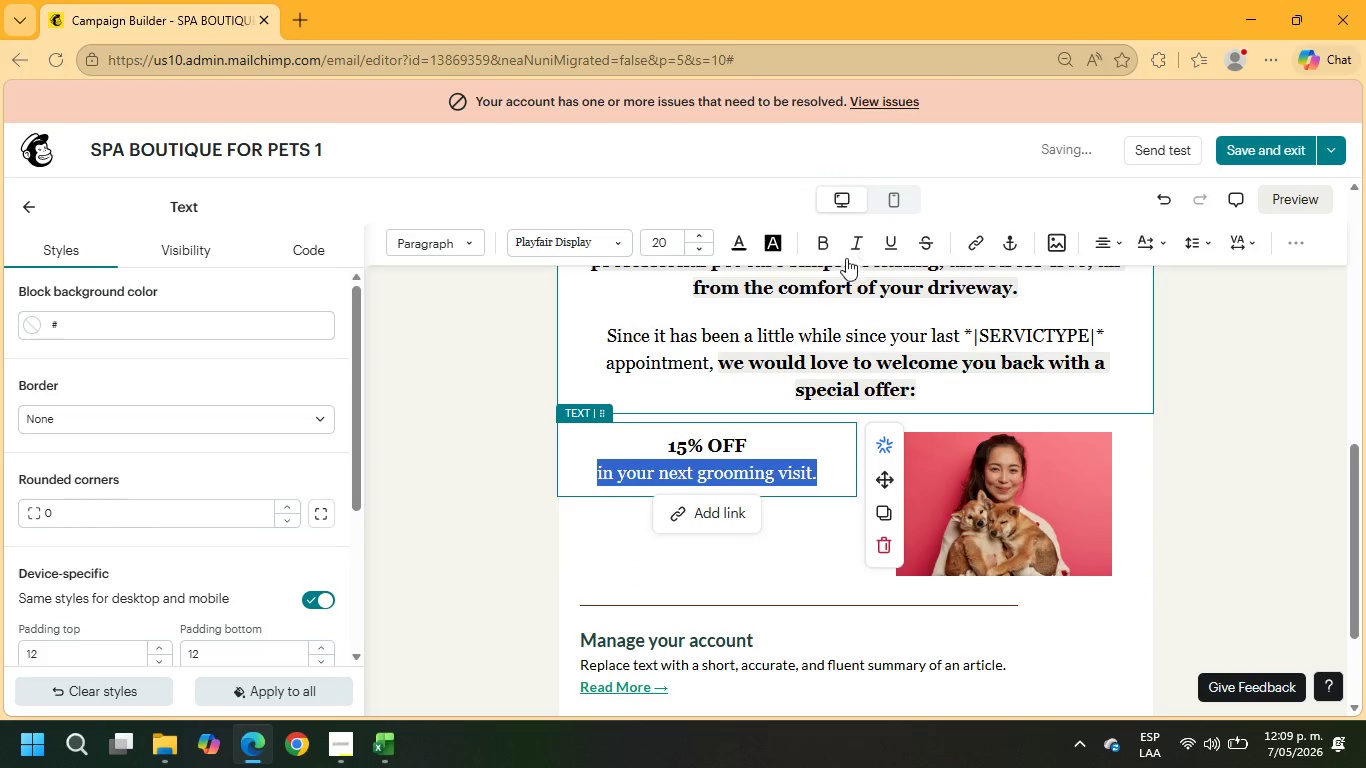 
left_click([838, 473])
 